 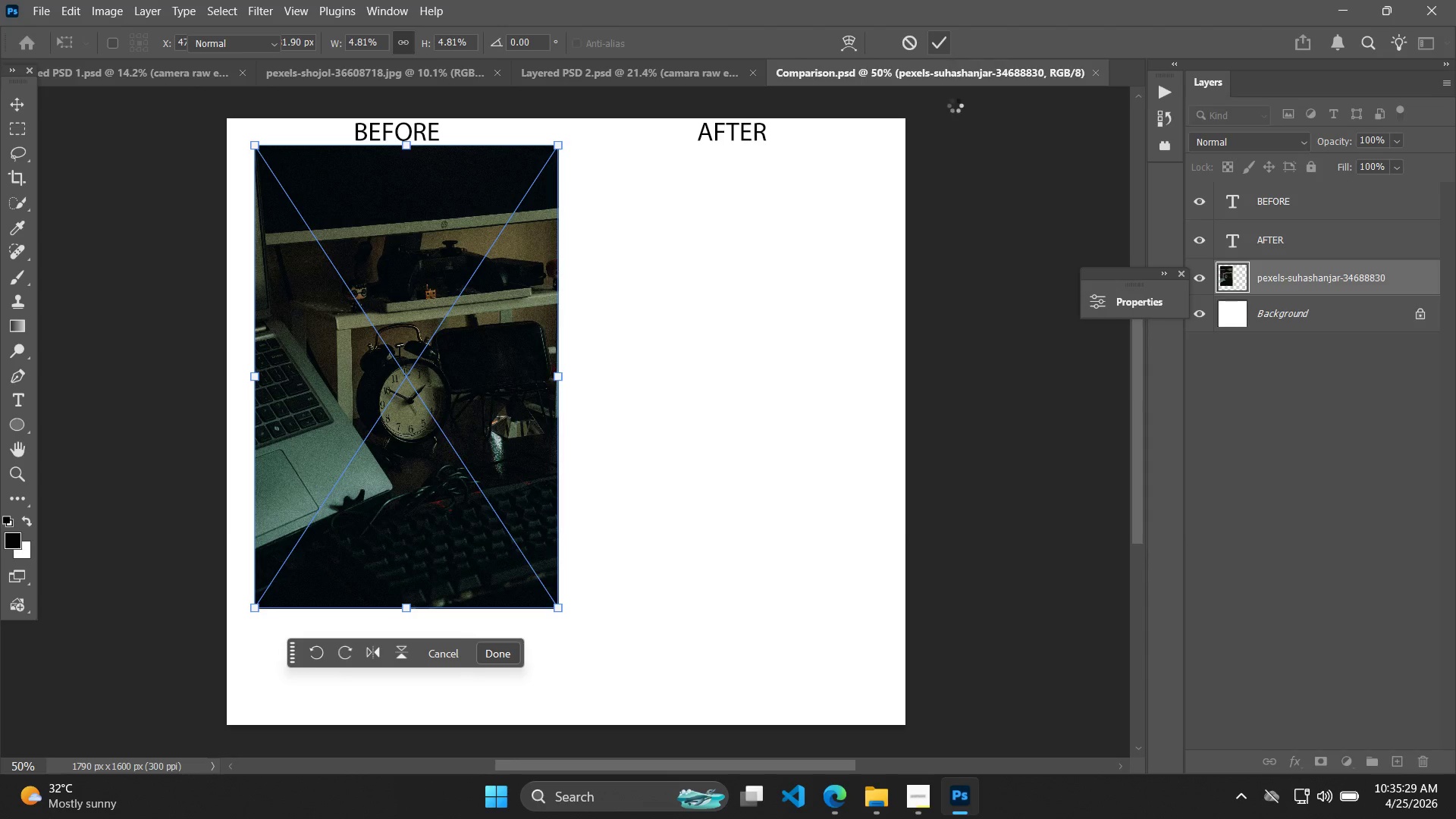 
key(Alt+Tab)
 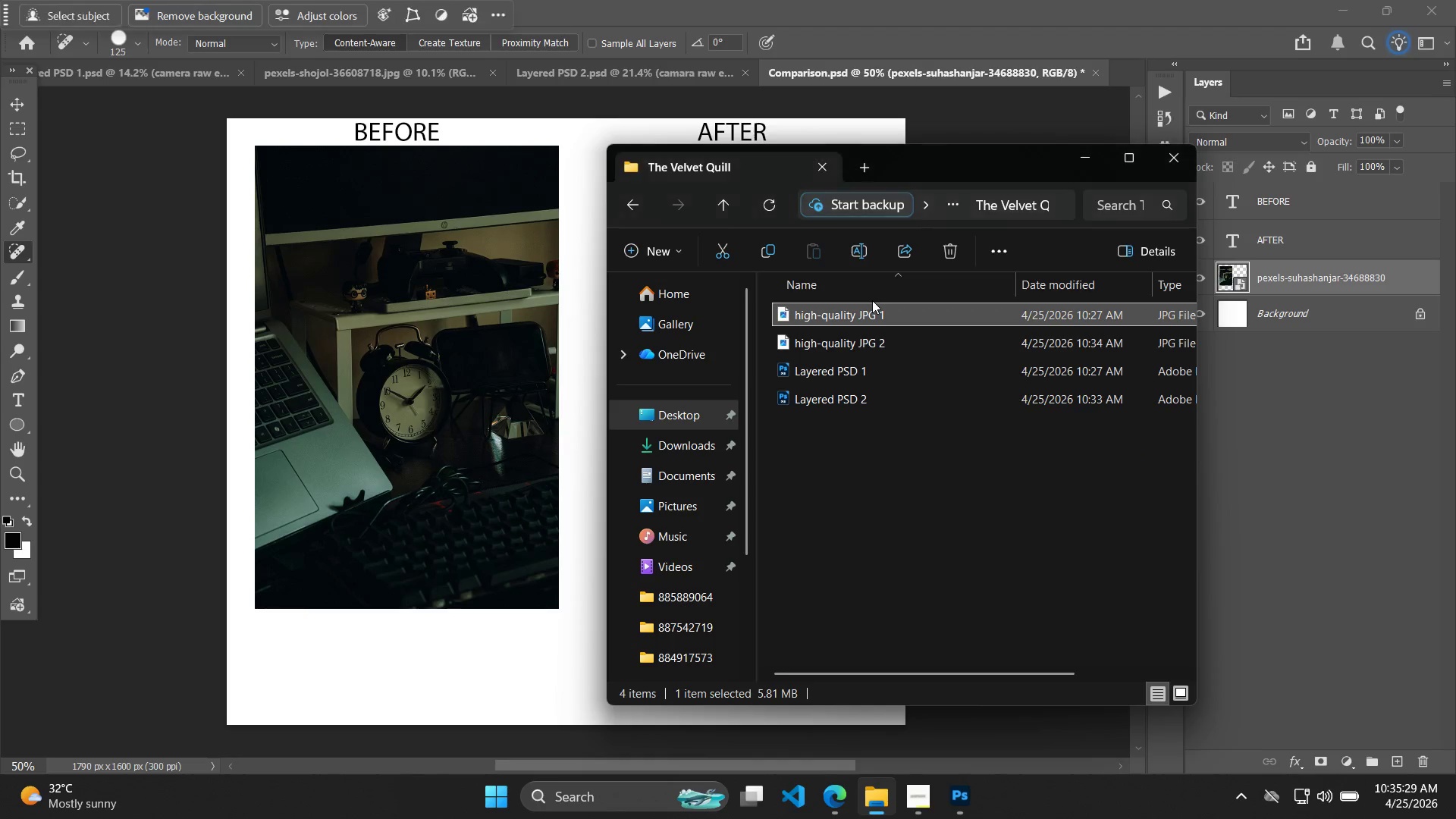 
left_click_drag(start_coordinate=[871, 310], to_coordinate=[507, 386])
 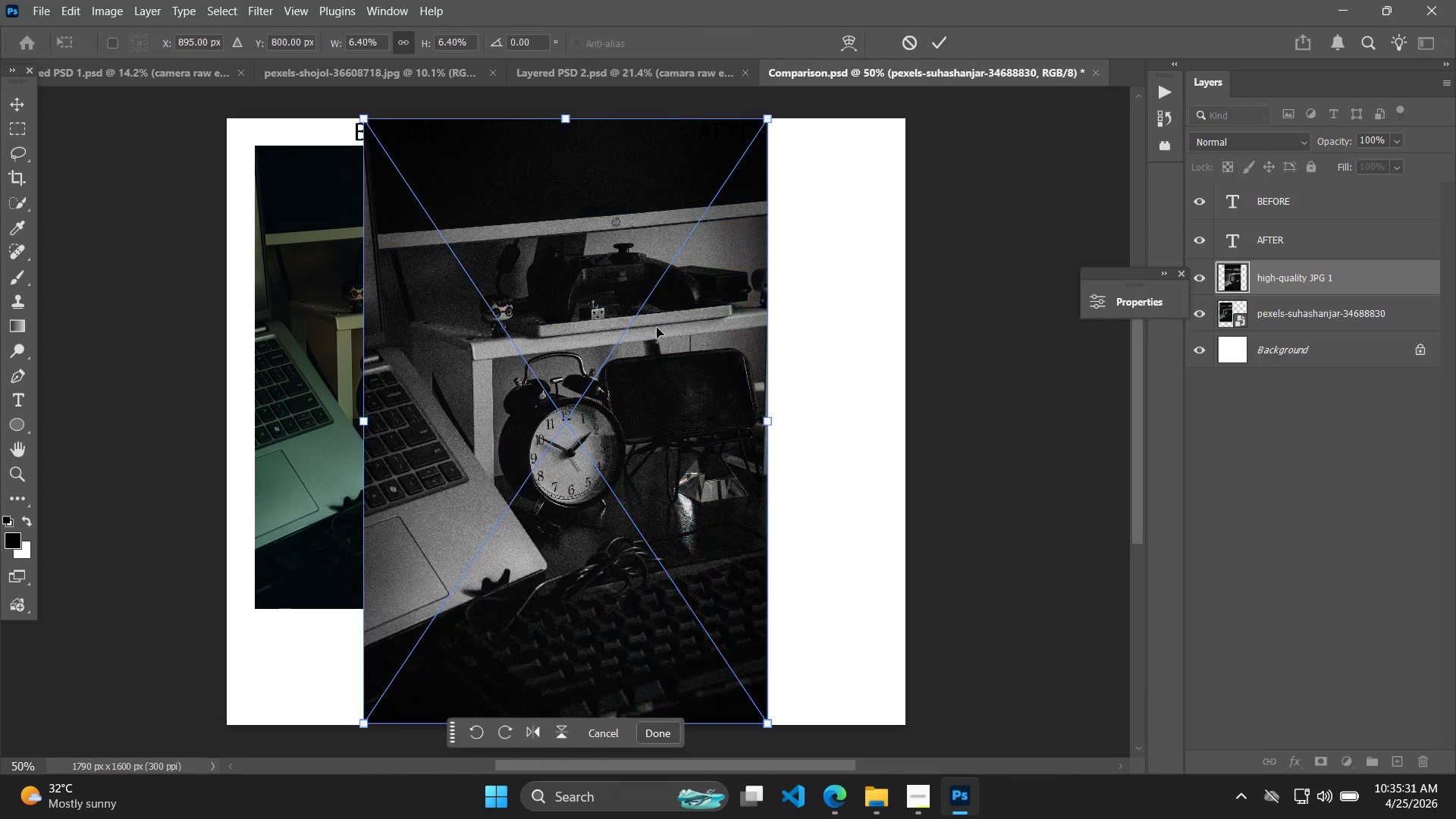 
key(Enter)
 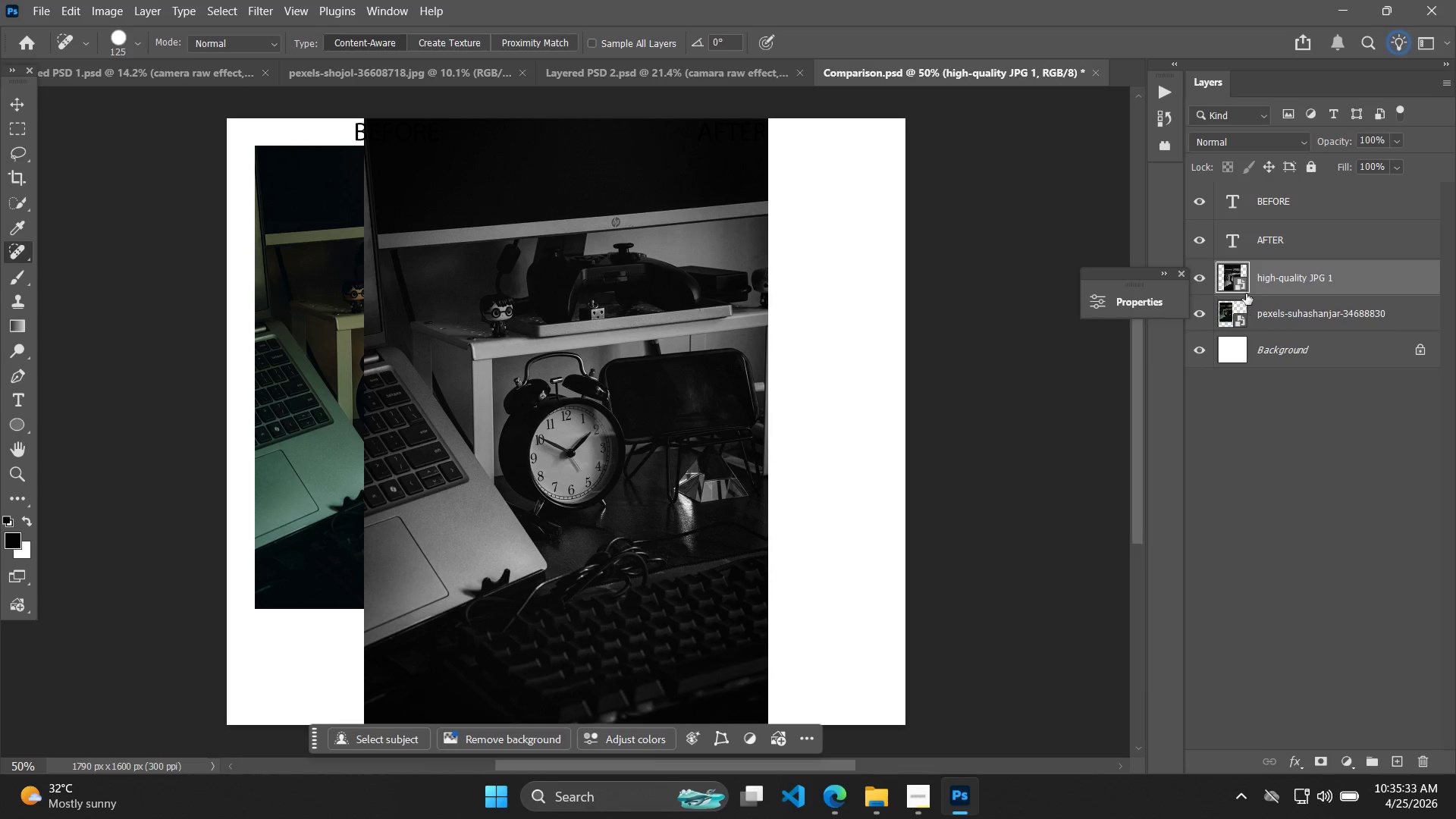 
left_click([1272, 298])
 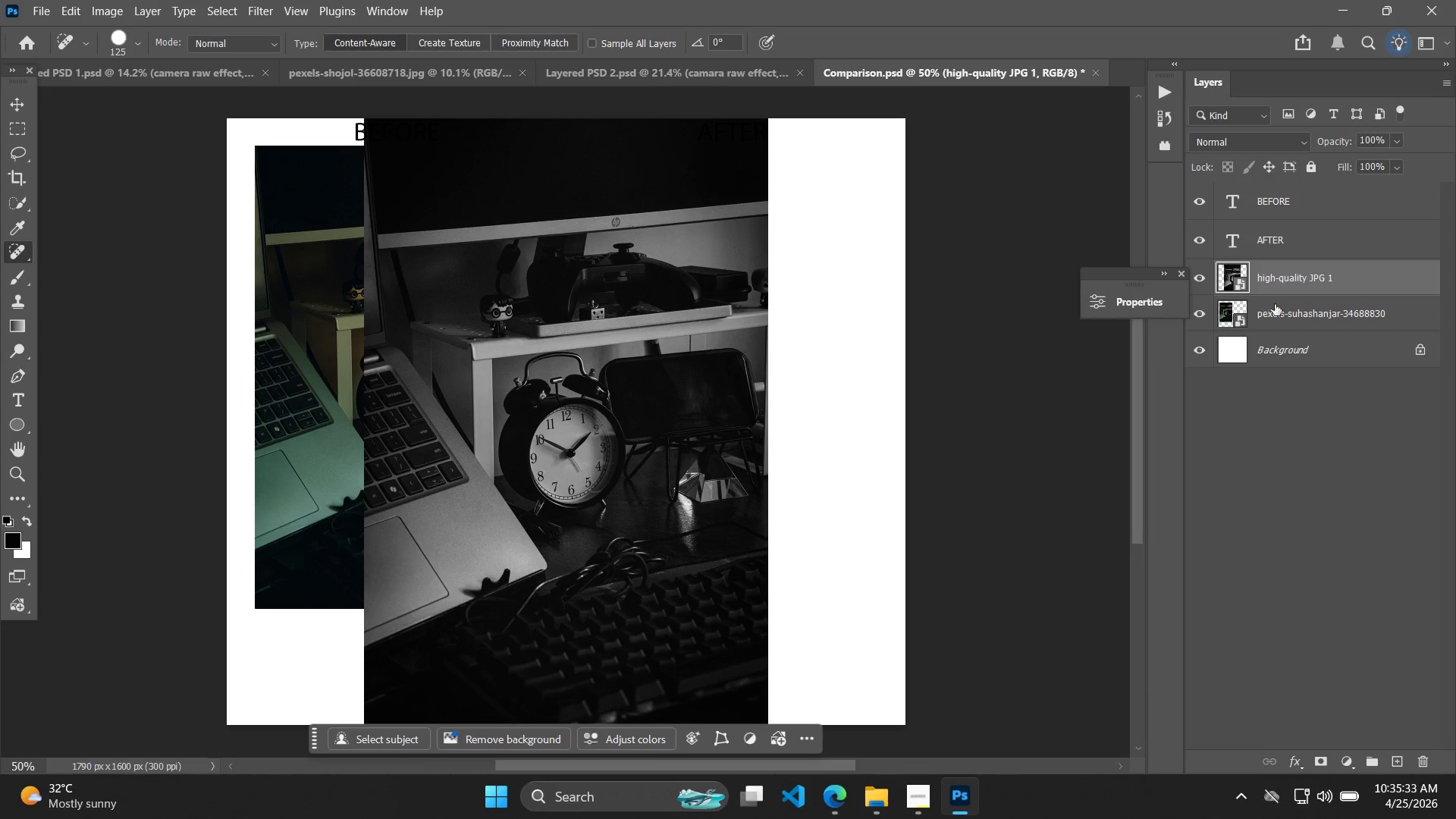 
left_click([1285, 317])
 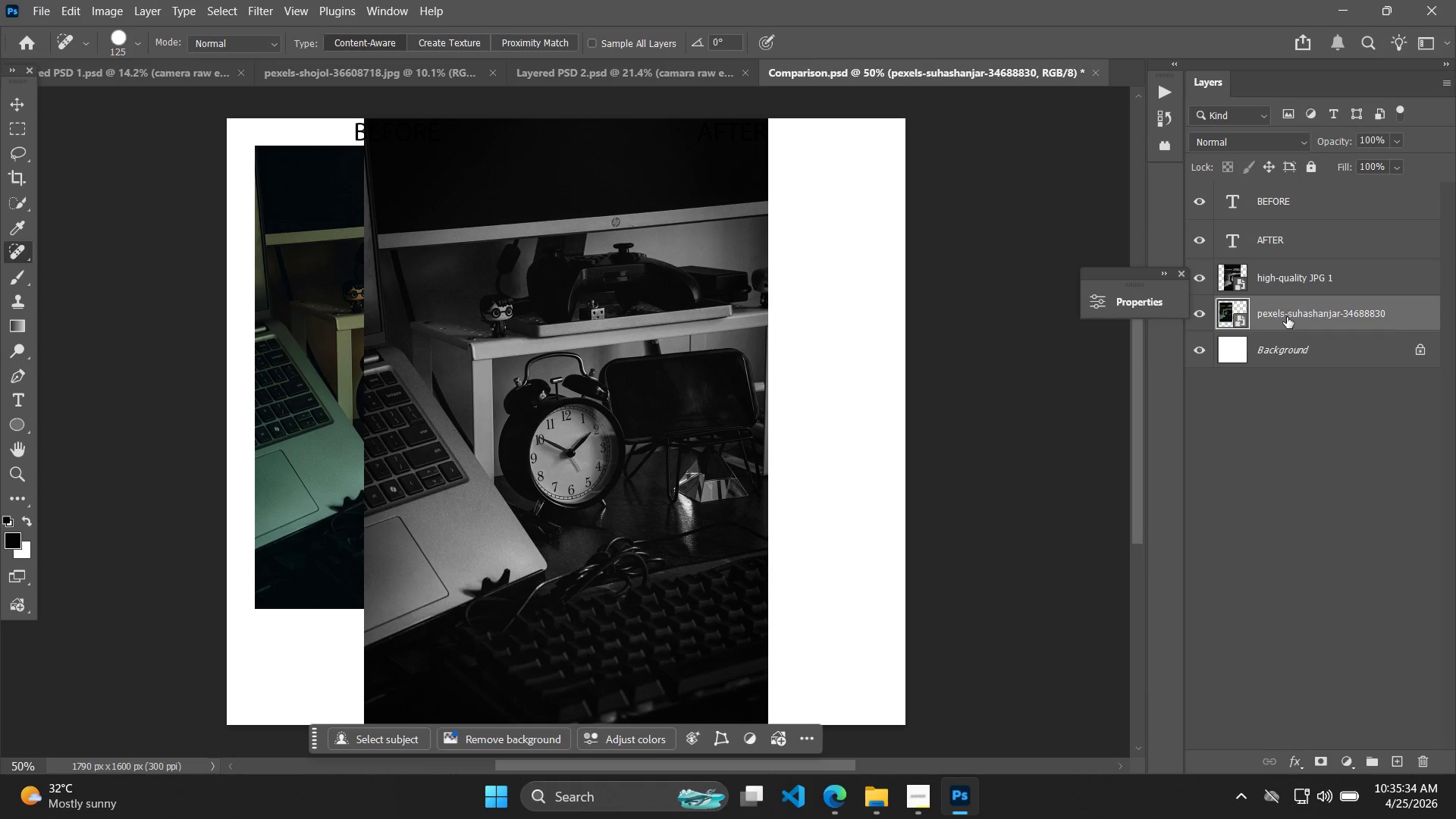 
key(Delete)
 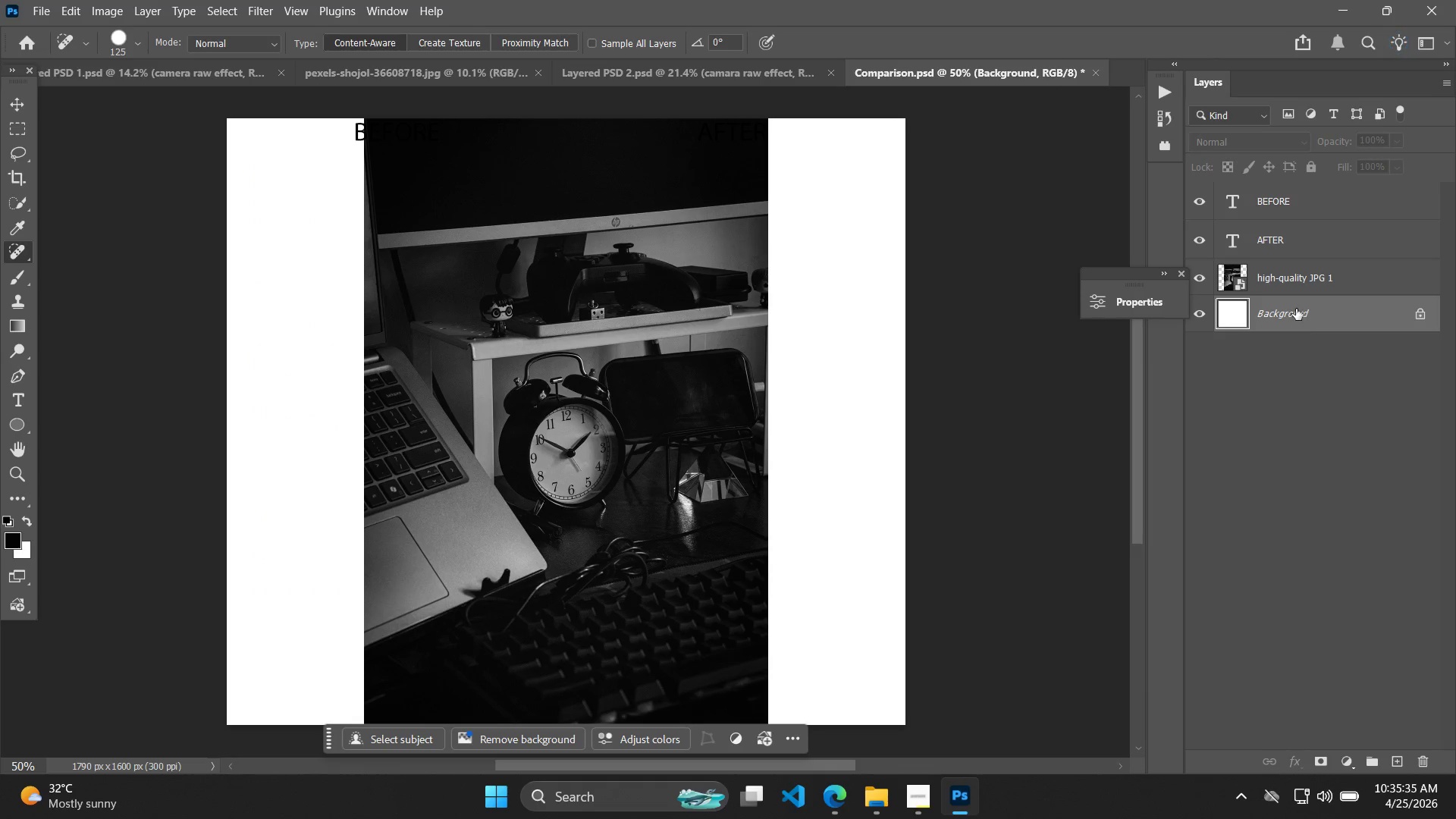 
key(Alt+AltLeft)
 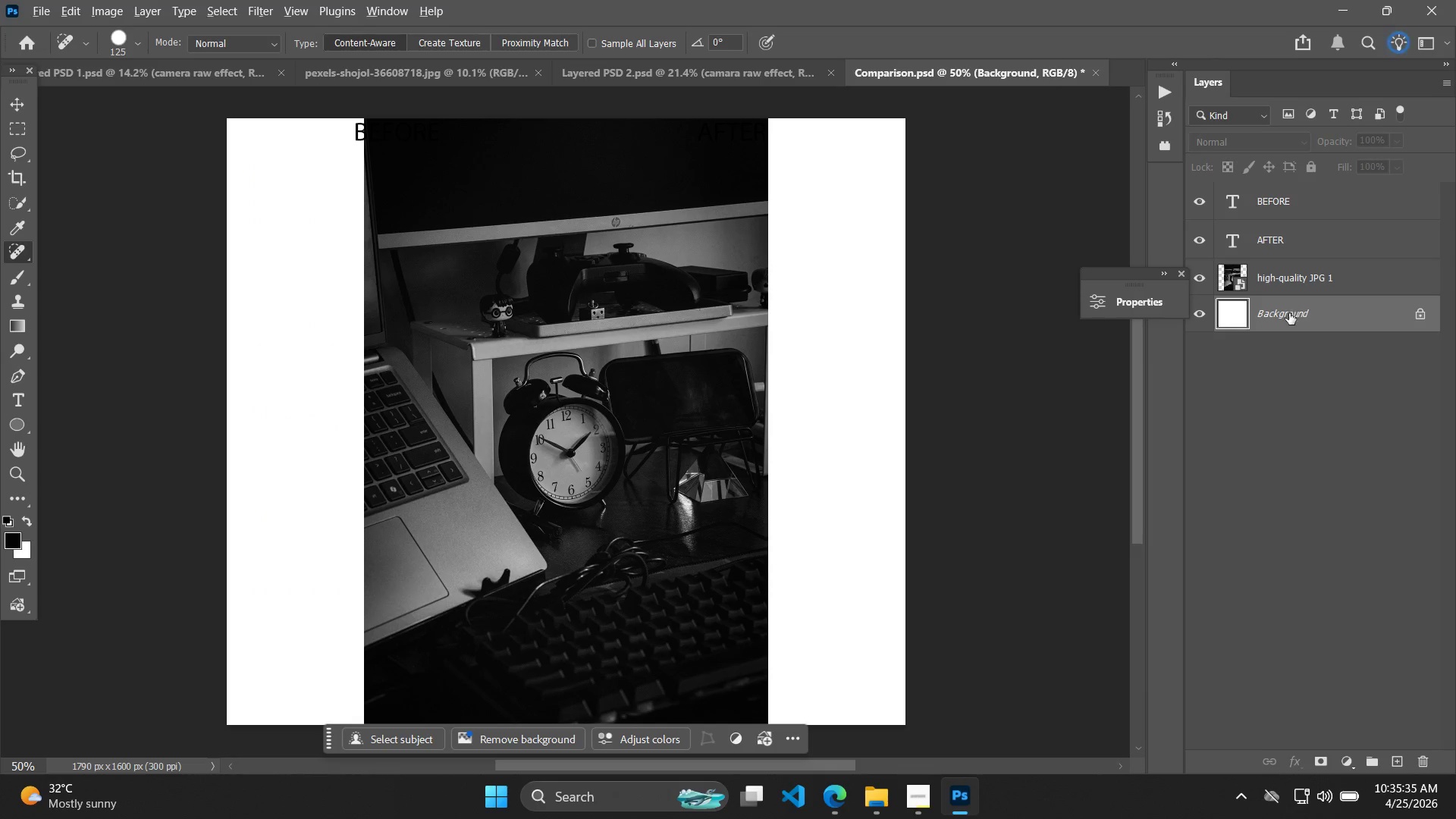 
key(Alt+Tab)
 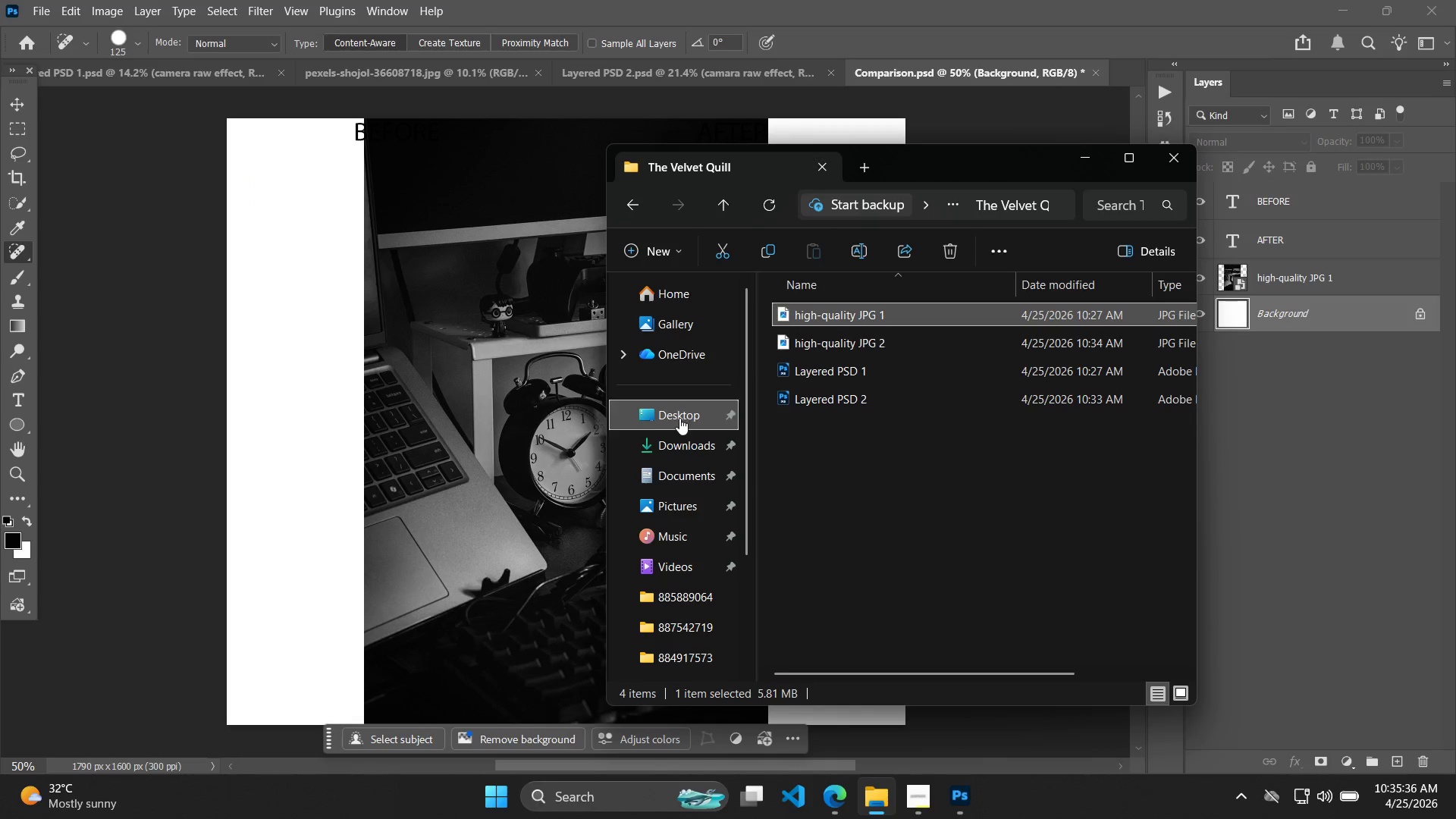 
left_click([679, 447])
 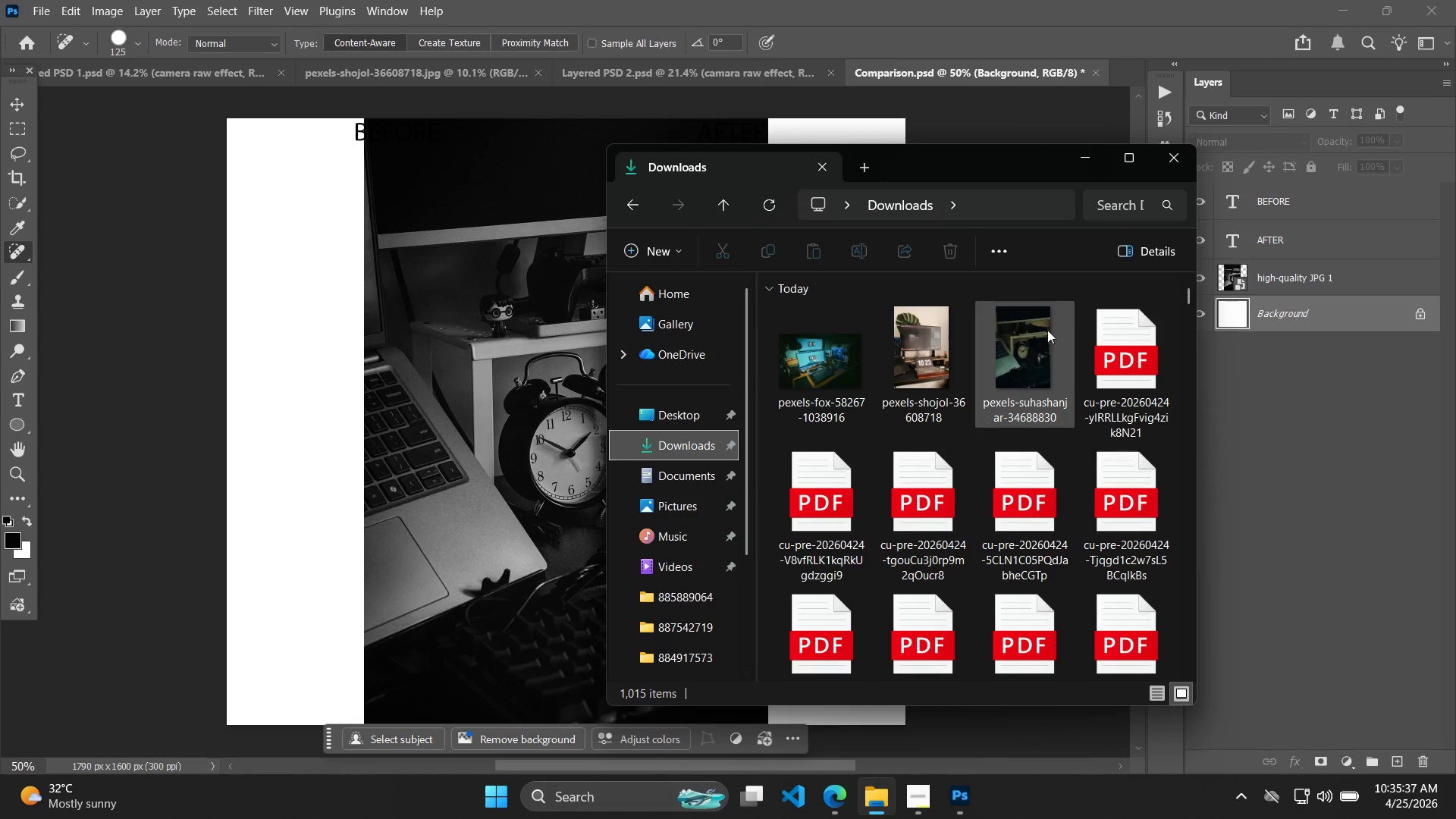 
left_click_drag(start_coordinate=[1037, 341], to_coordinate=[519, 400])
 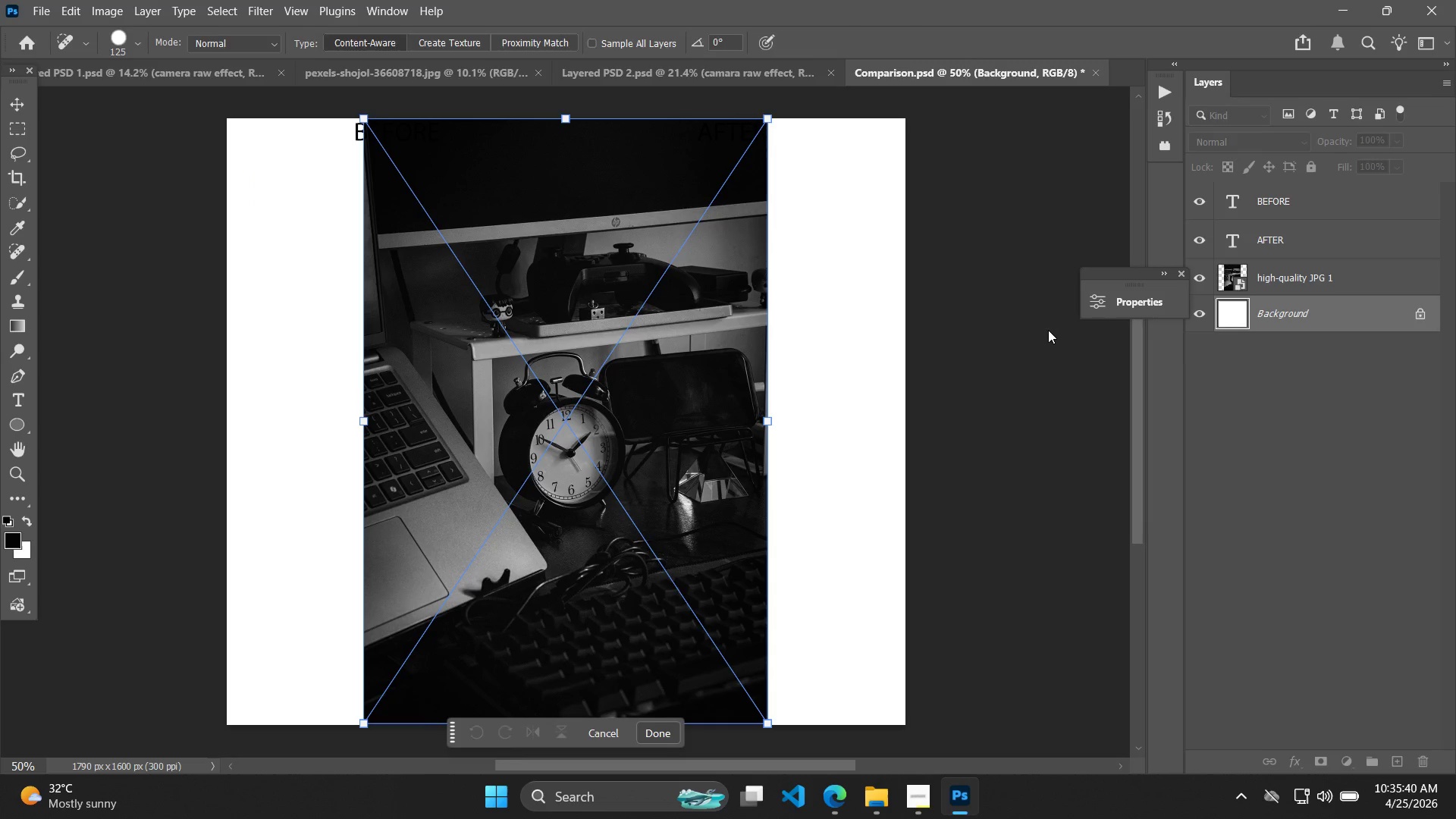 
key(Enter)
 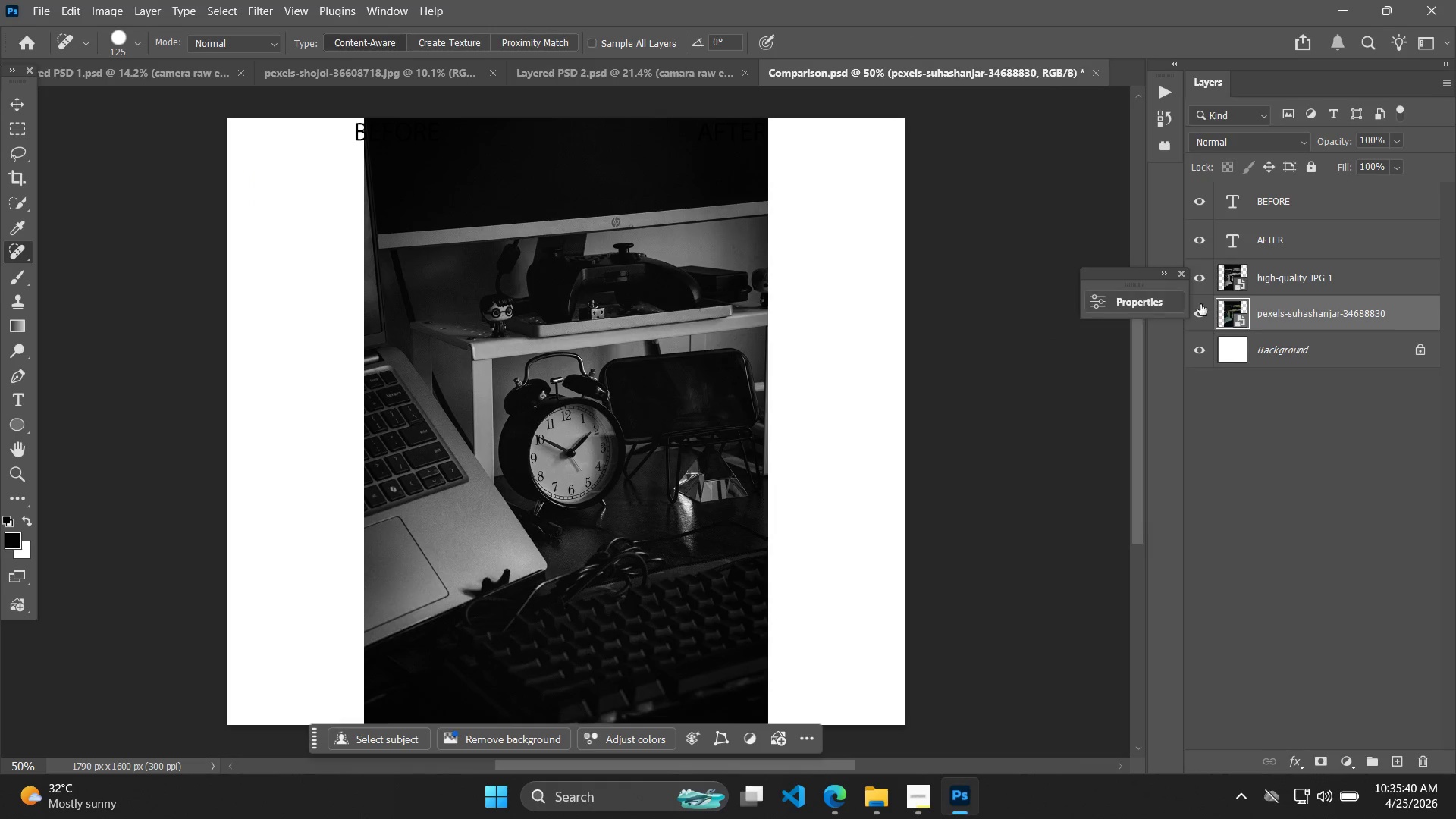 
hold_key(key=ShiftLeft, duration=0.61)
 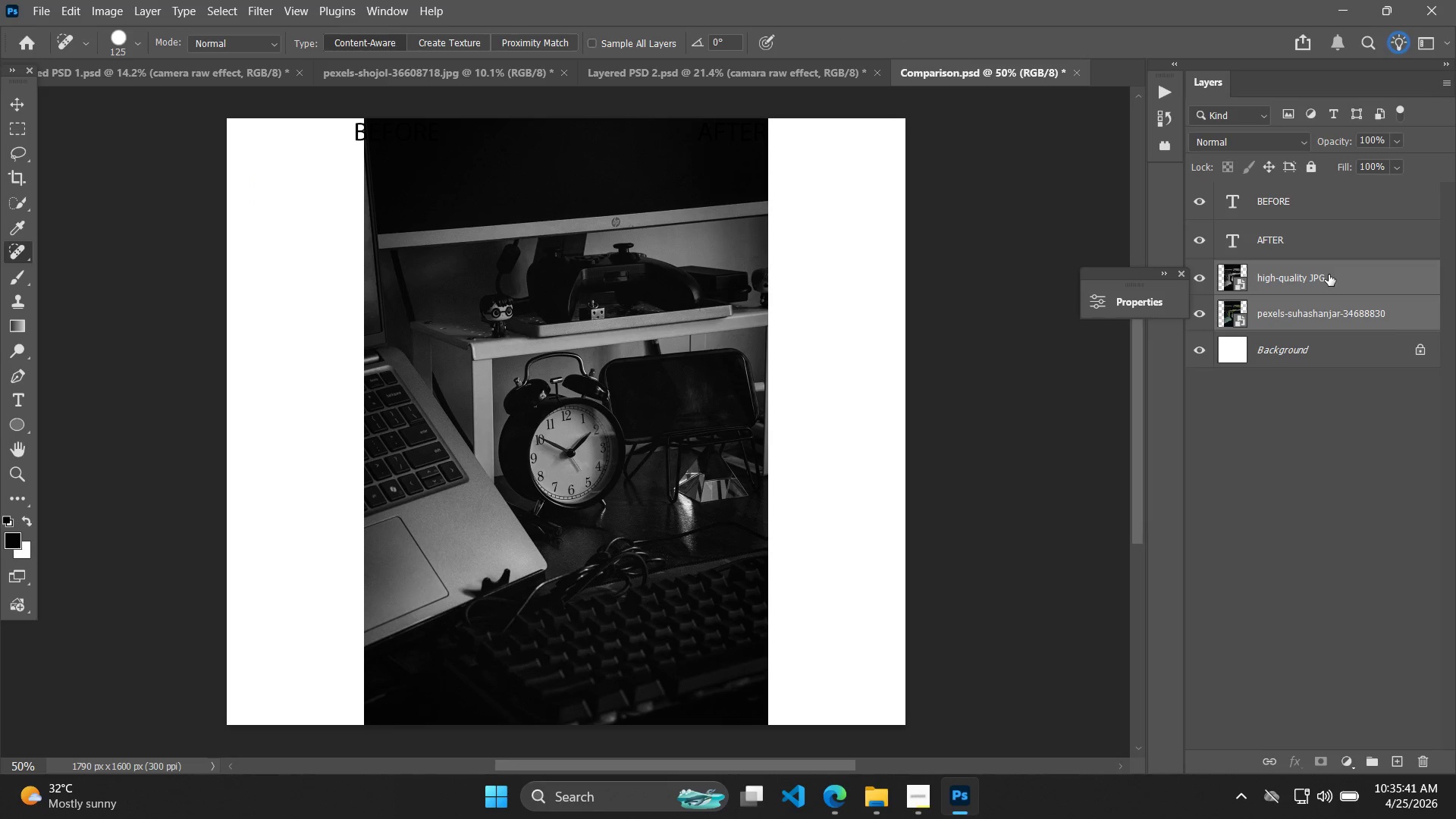 
key(Control+T)
 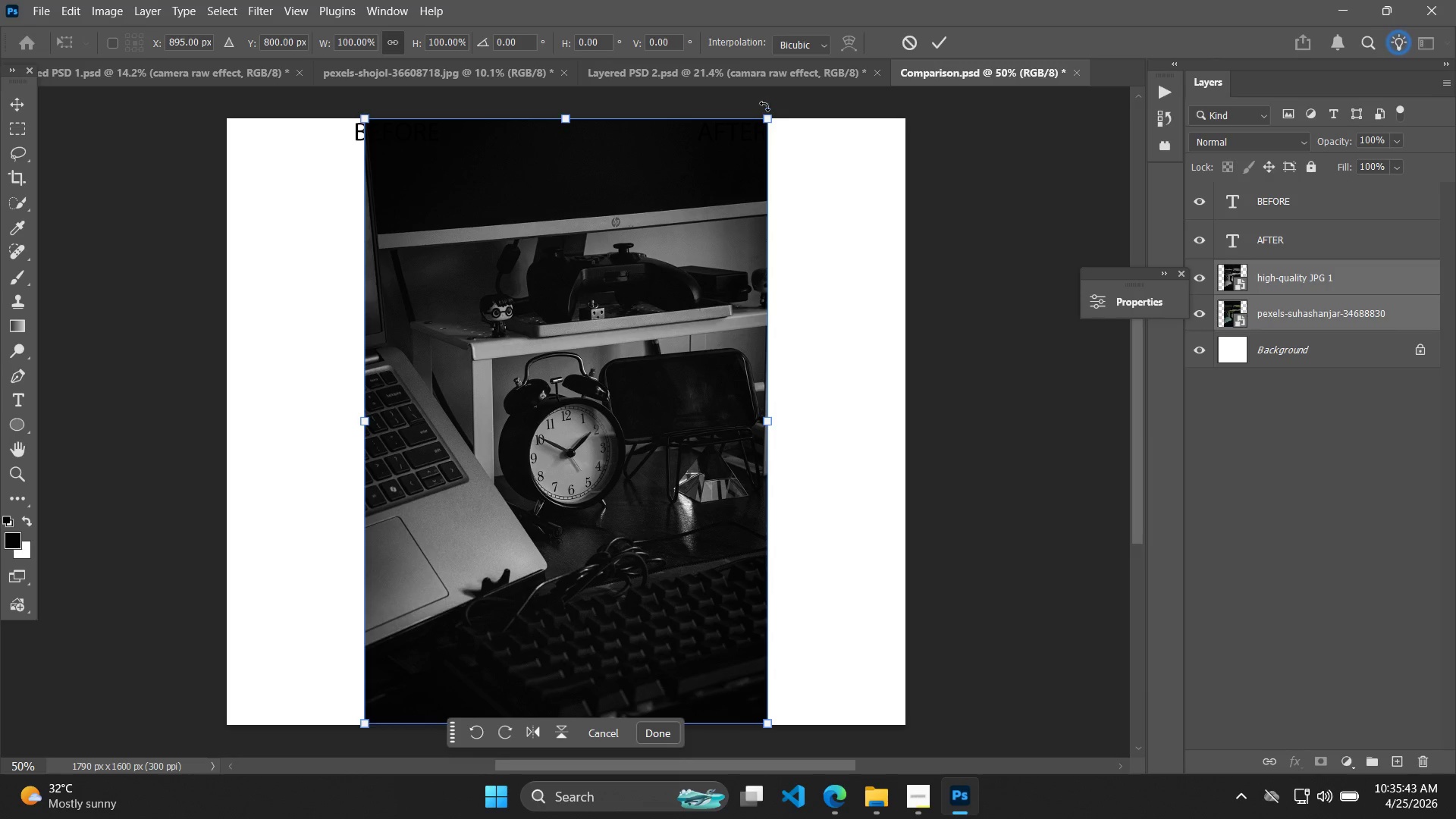 
left_click_drag(start_coordinate=[772, 115], to_coordinate=[708, 220])
 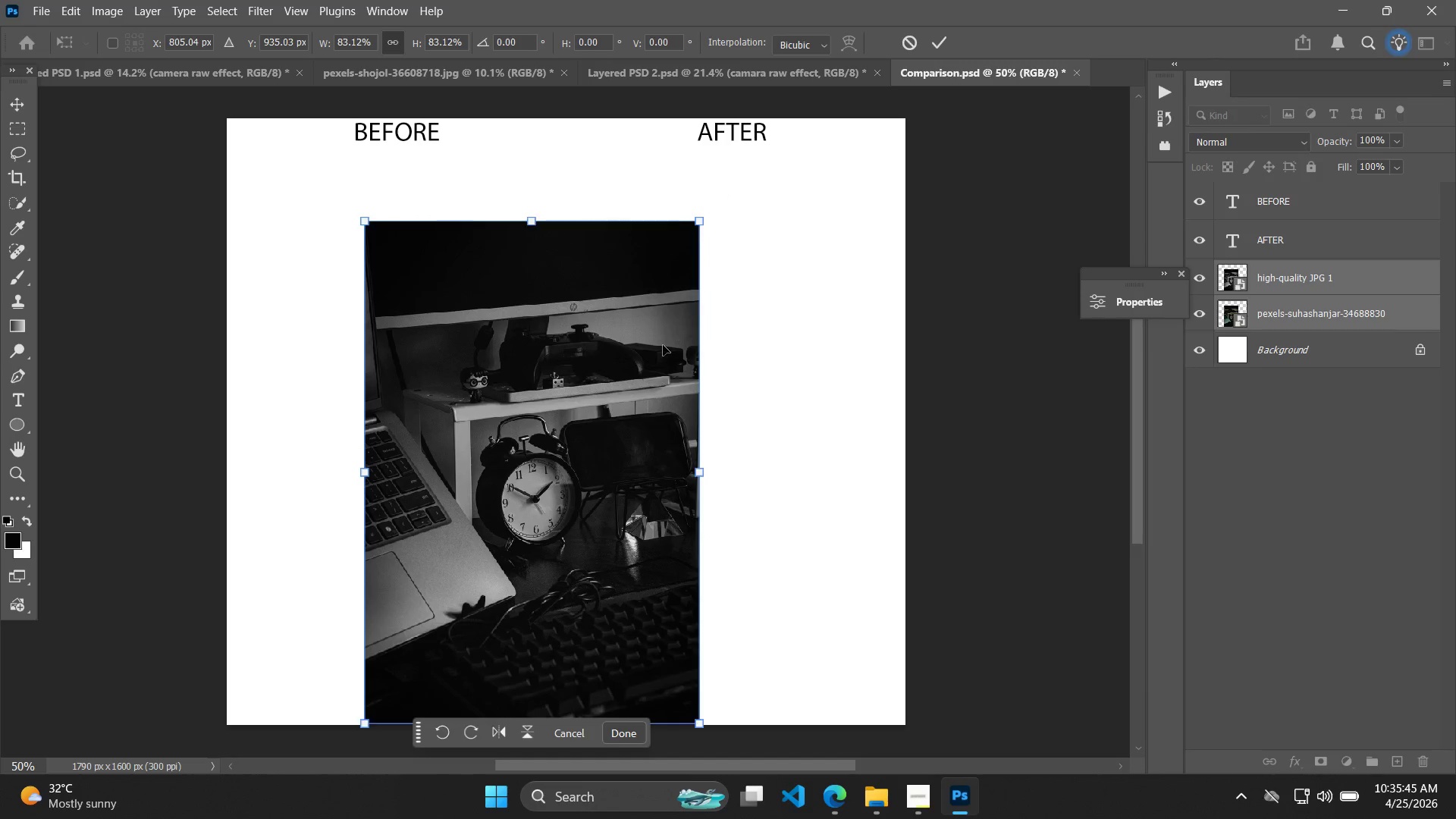 
left_click_drag(start_coordinate=[663, 345], to_coordinate=[528, 266])
 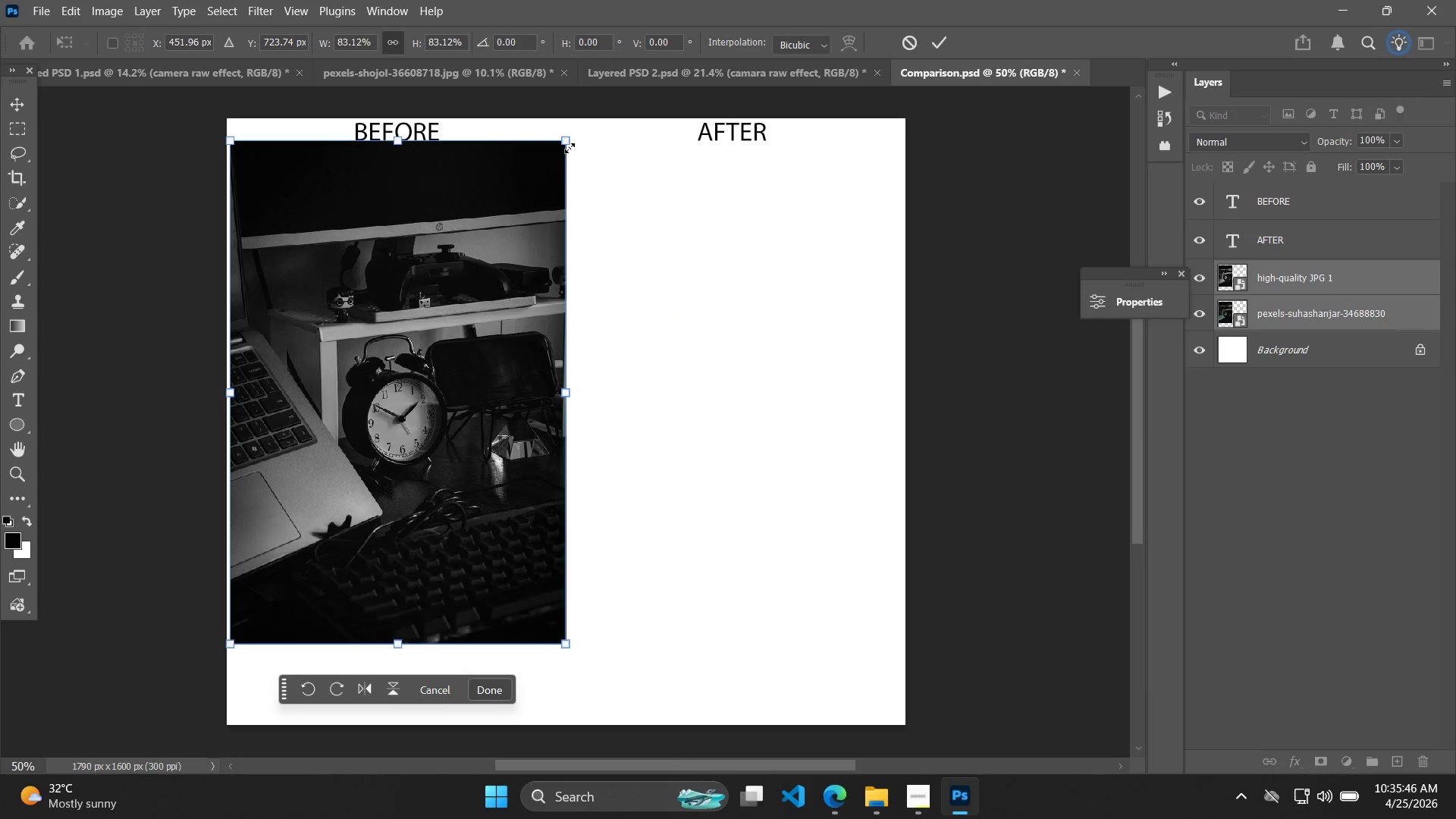 
left_click_drag(start_coordinate=[568, 143], to_coordinate=[529, 216])
 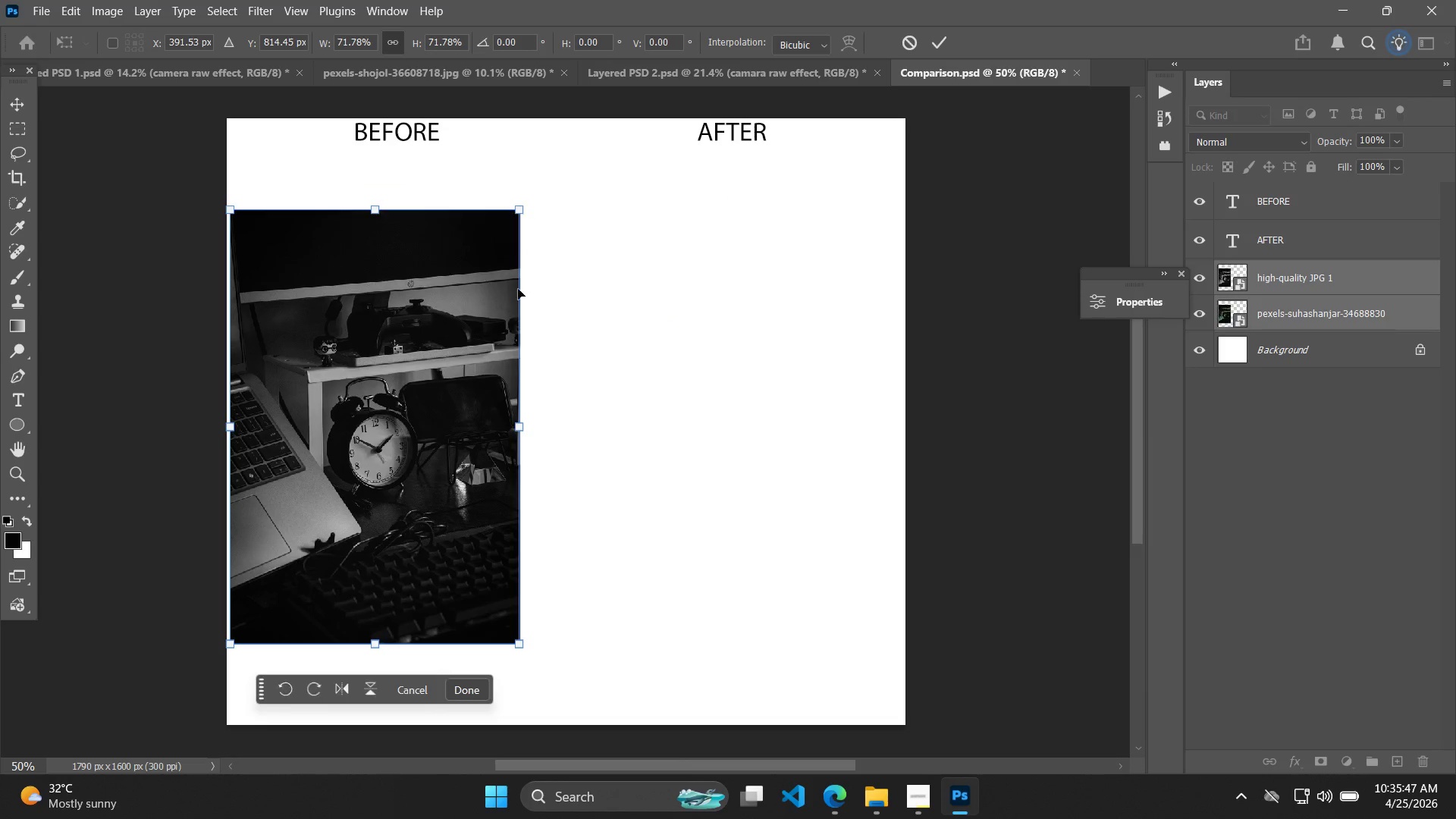 
left_click_drag(start_coordinate=[518, 289], to_coordinate=[535, 228])
 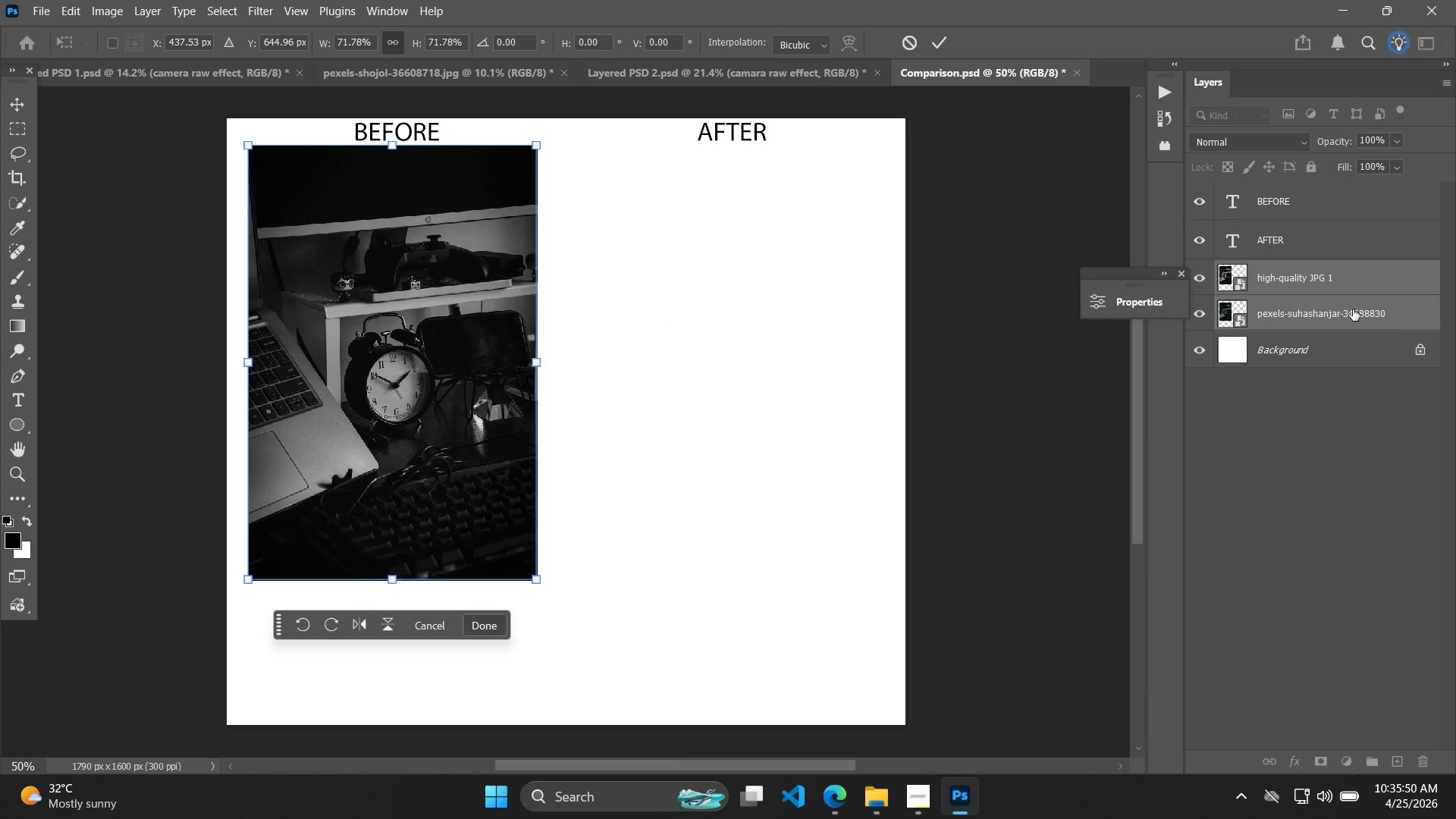 
left_click([1366, 279])
 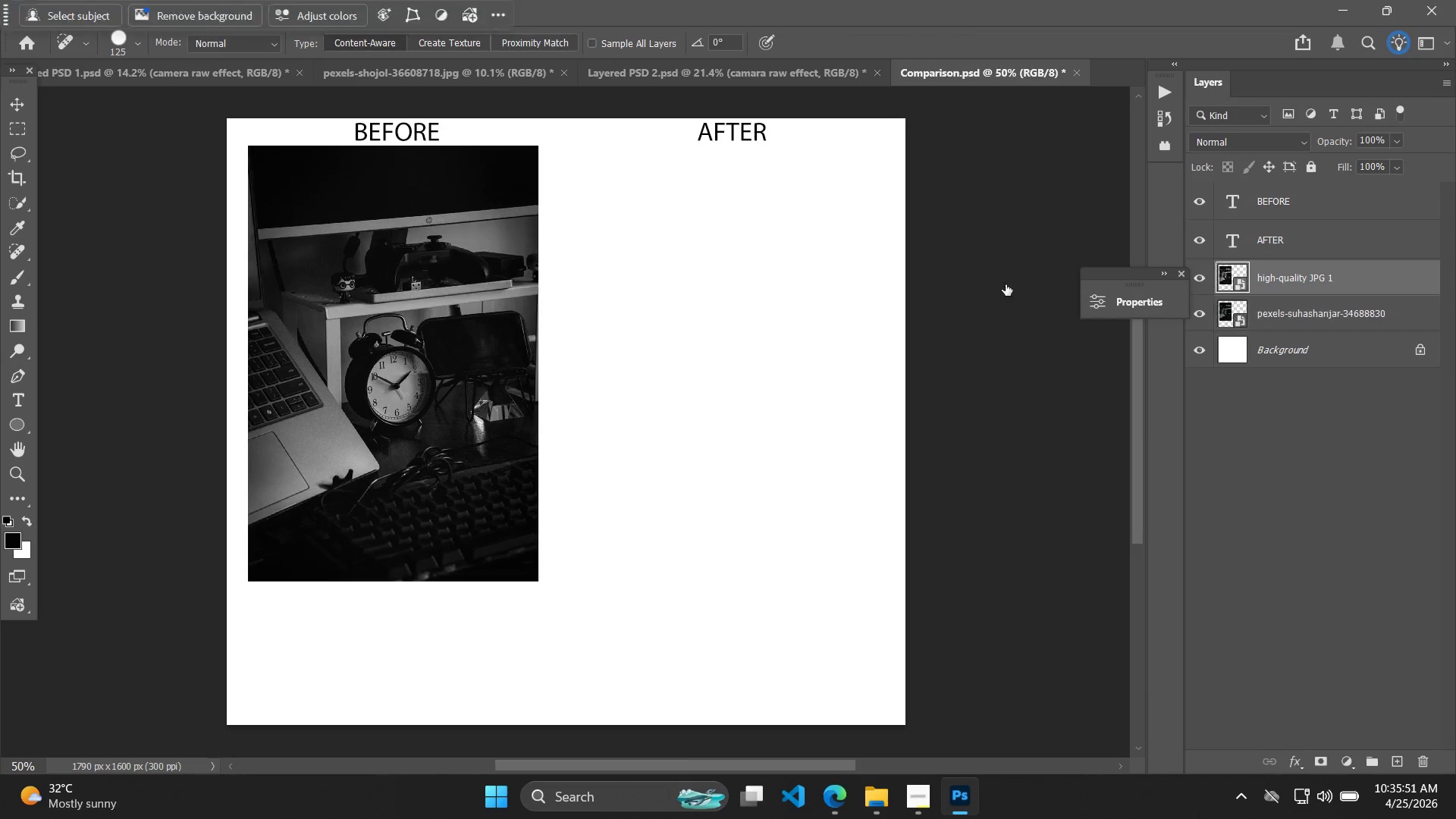 
key(Control+T)
 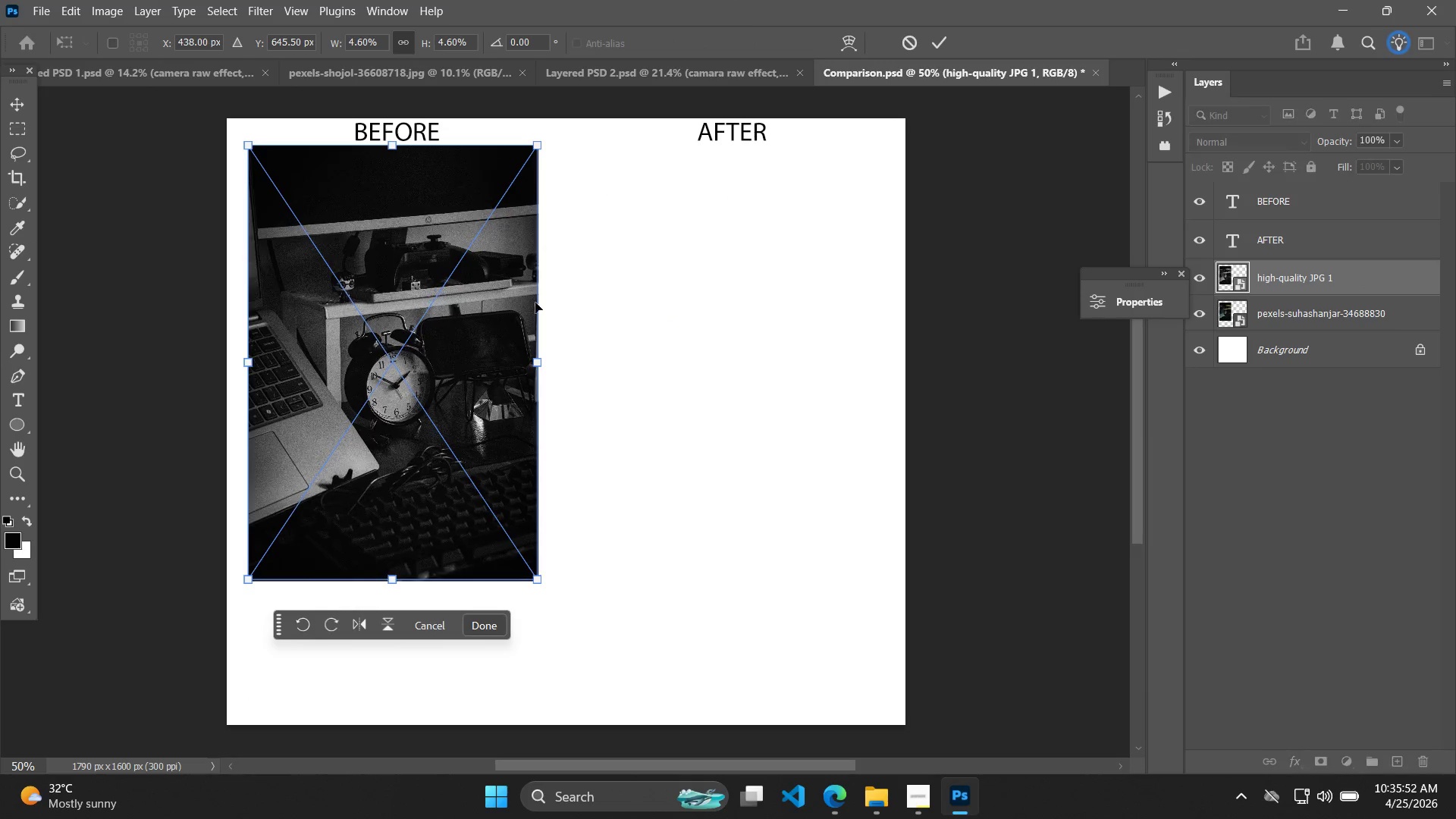 
hold_key(key=ShiftLeft, duration=4.66)
left_click_drag(start_coordinate=[459, 307], to_coordinate=[805, 319])
 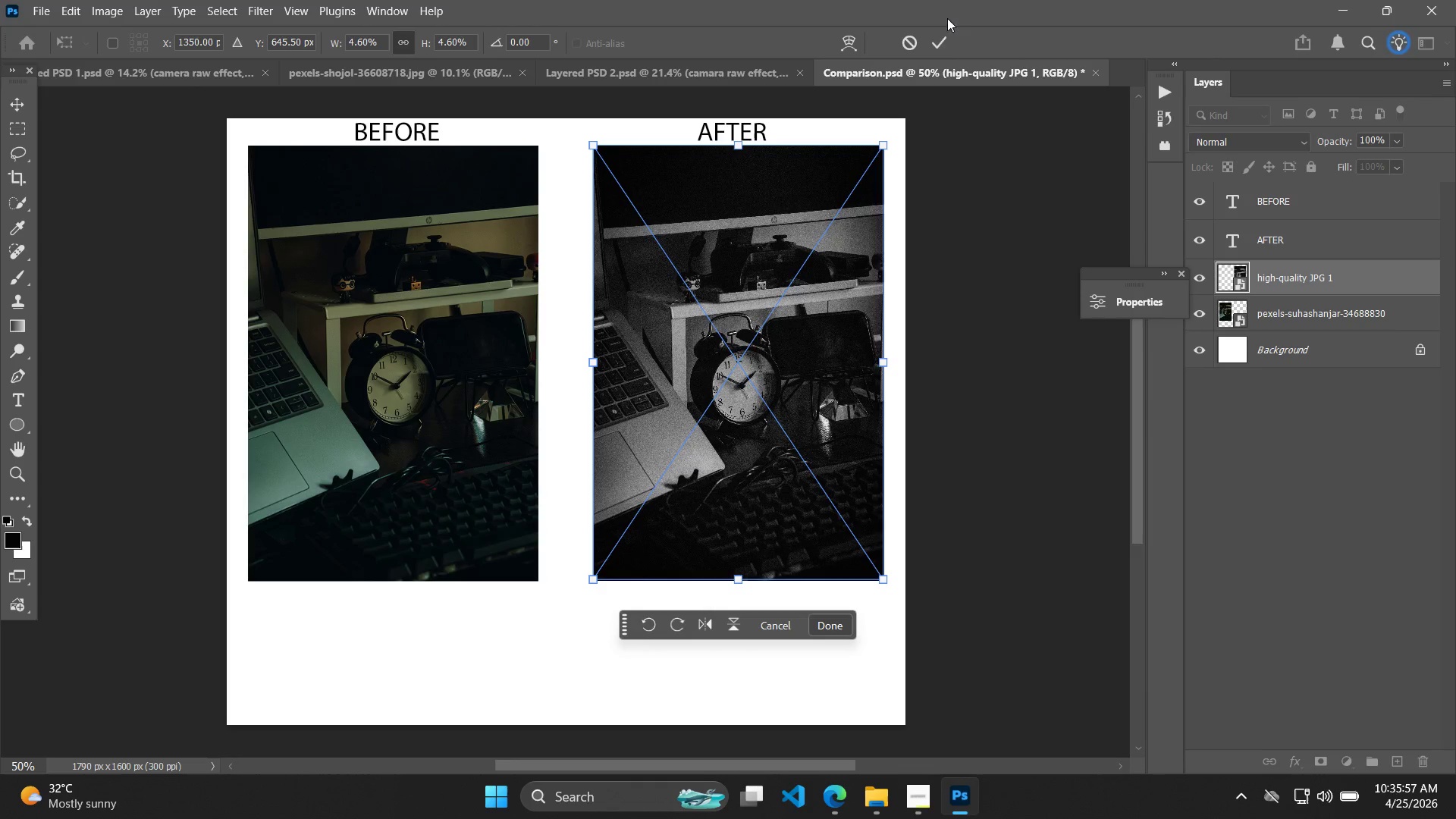 
left_click([931, 46])
 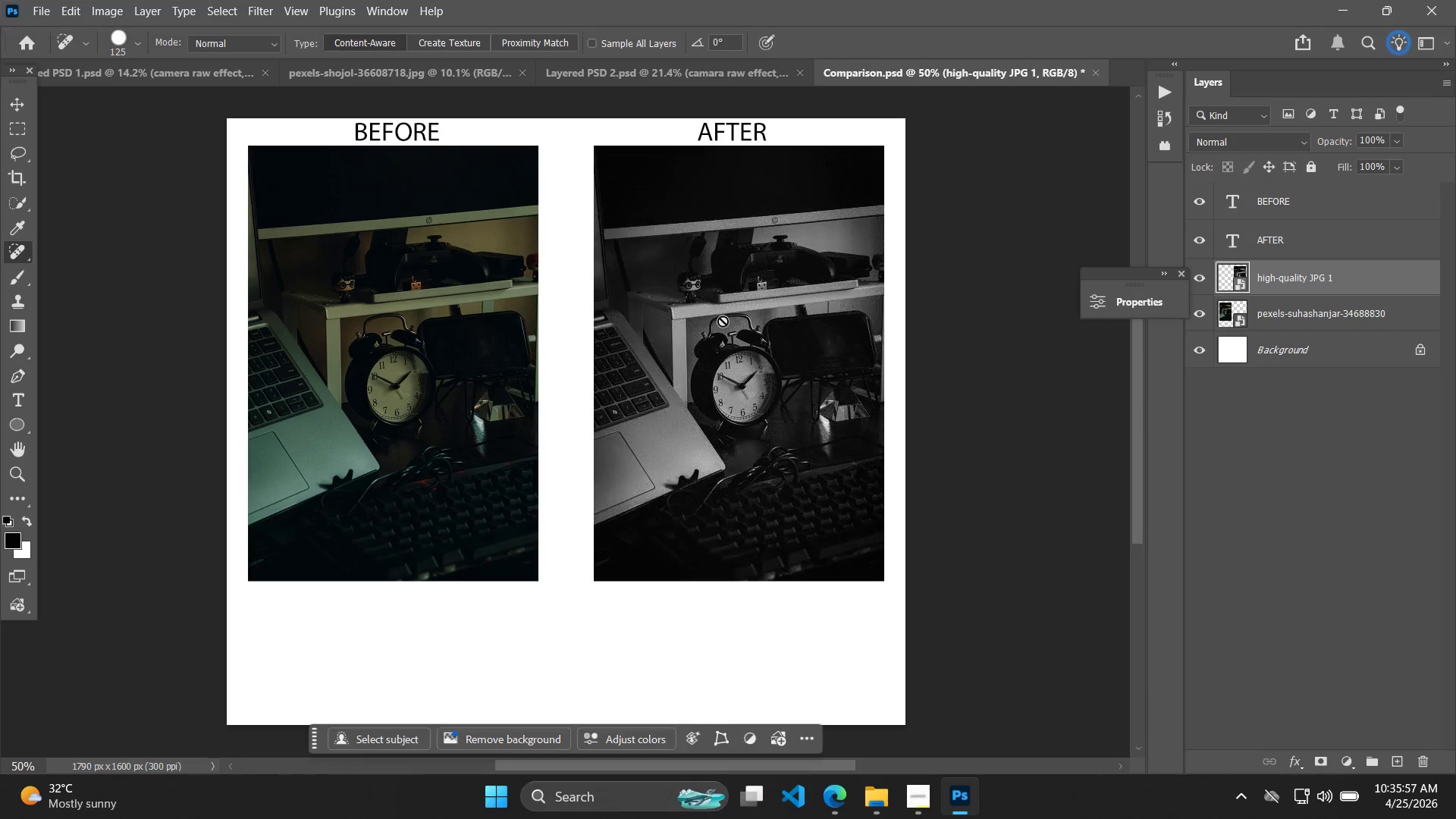 
hold_key(key=AltLeft, duration=3.73)
scroll: coordinate [617, 365], scroll_direction: up, amount: 11.0
 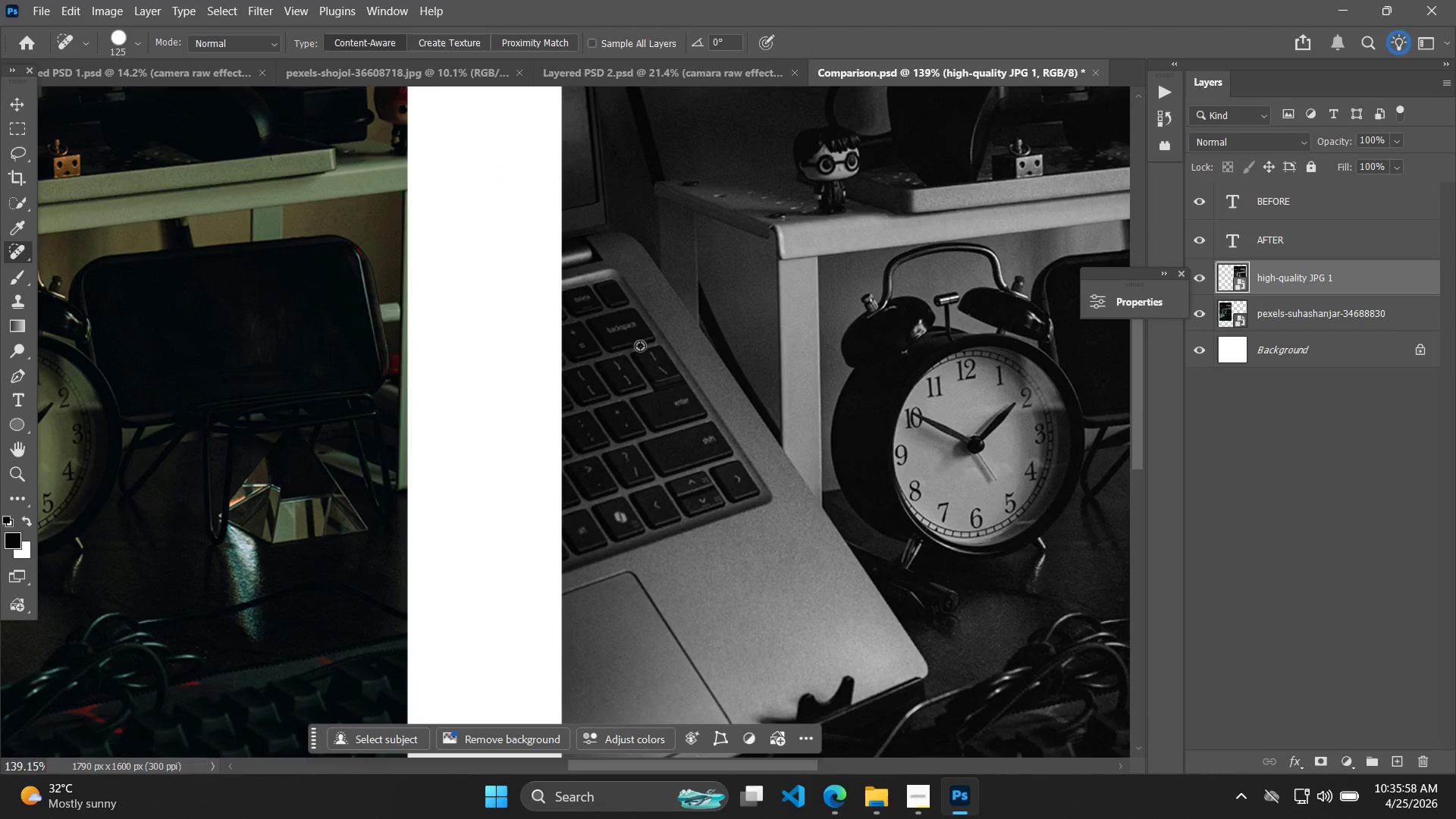 
scroll: coordinate [635, 323], scroll_direction: down, amount: 8.0
 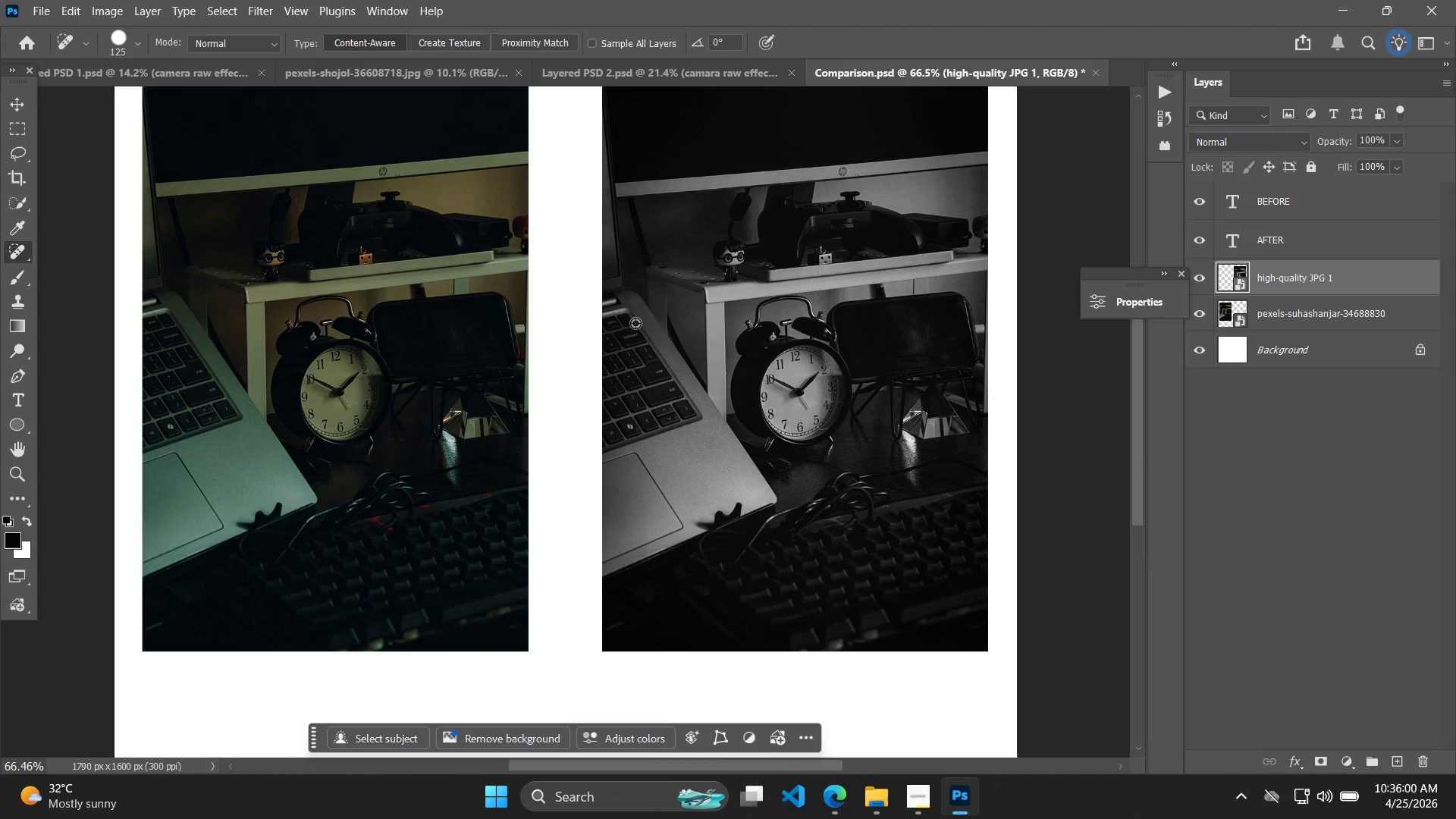 
key(C)
 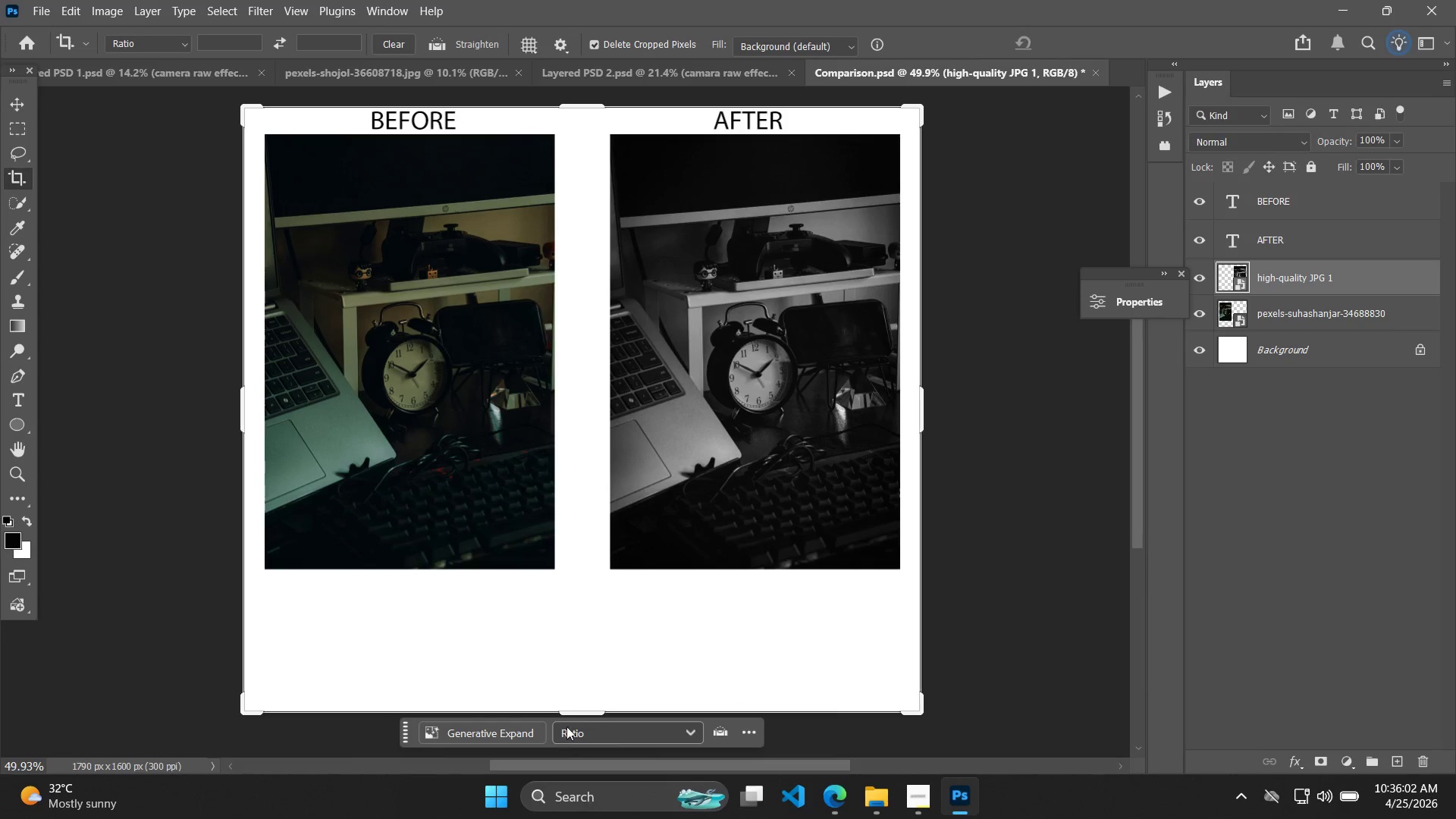 
scroll: coordinate [630, 317], scroll_direction: down, amount: 3.0
 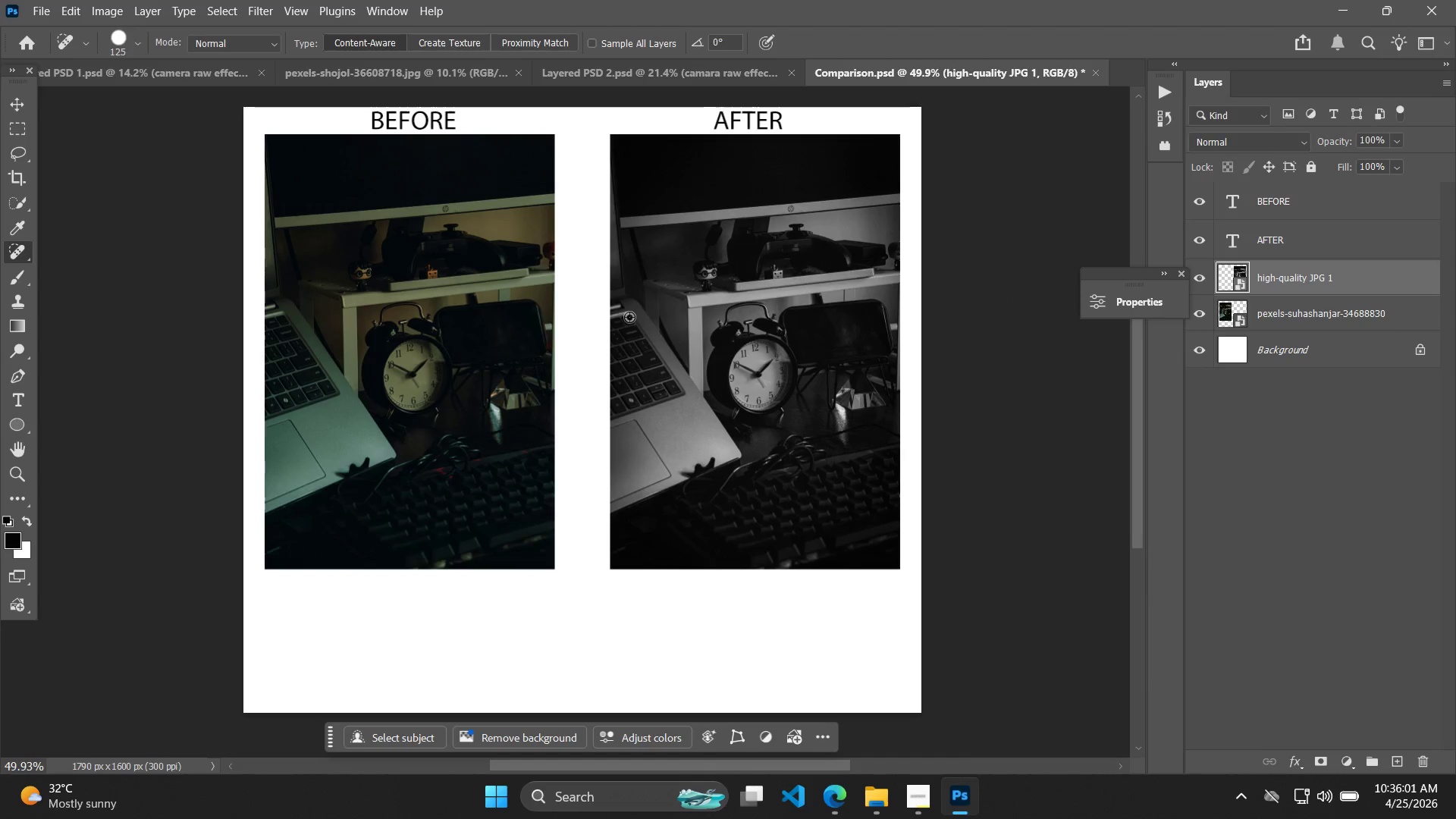 
left_click_drag(start_coordinate=[579, 715], to_coordinate=[582, 662])
 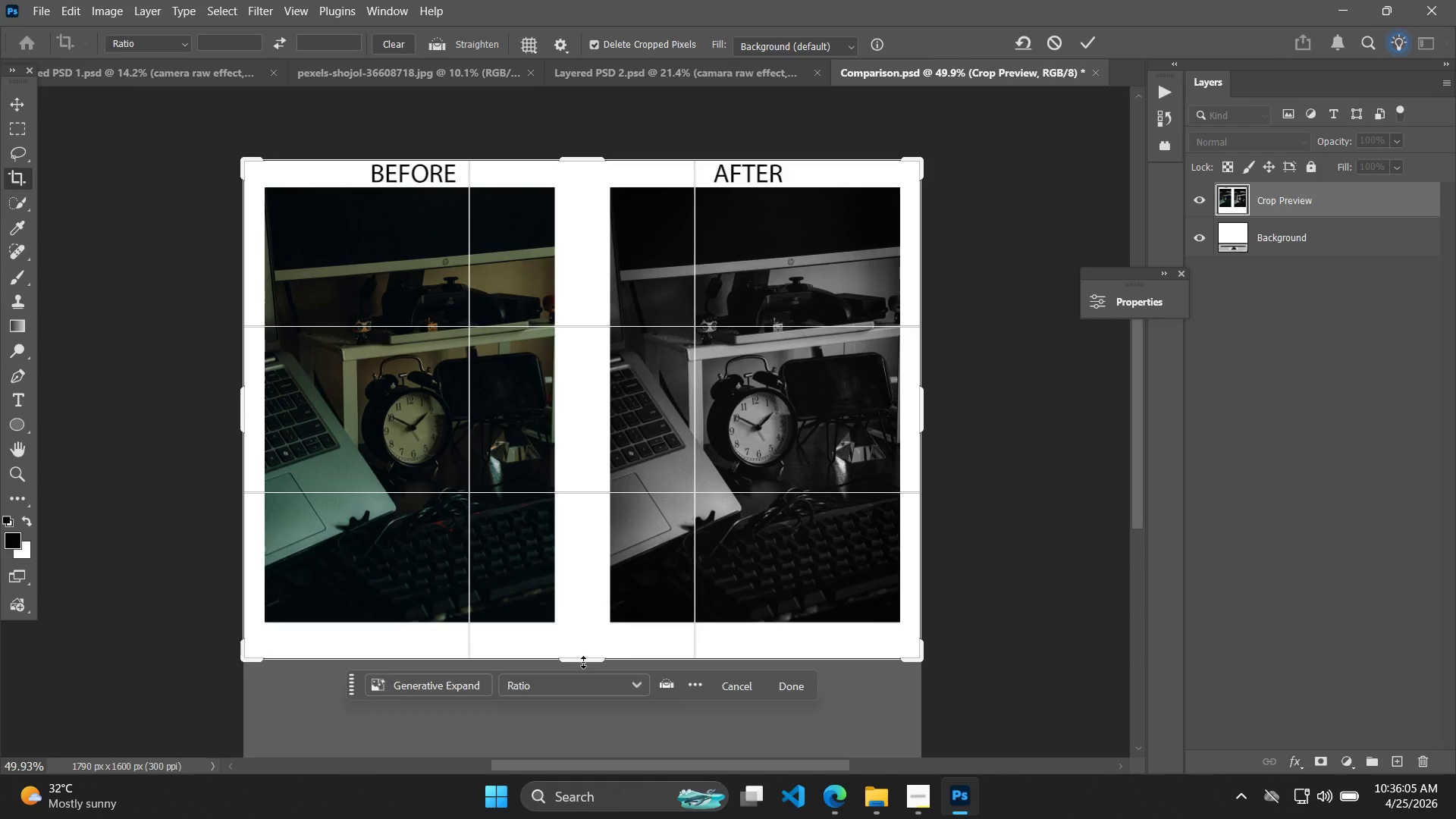 
left_click_drag(start_coordinate=[583, 662], to_coordinate=[582, 657])
 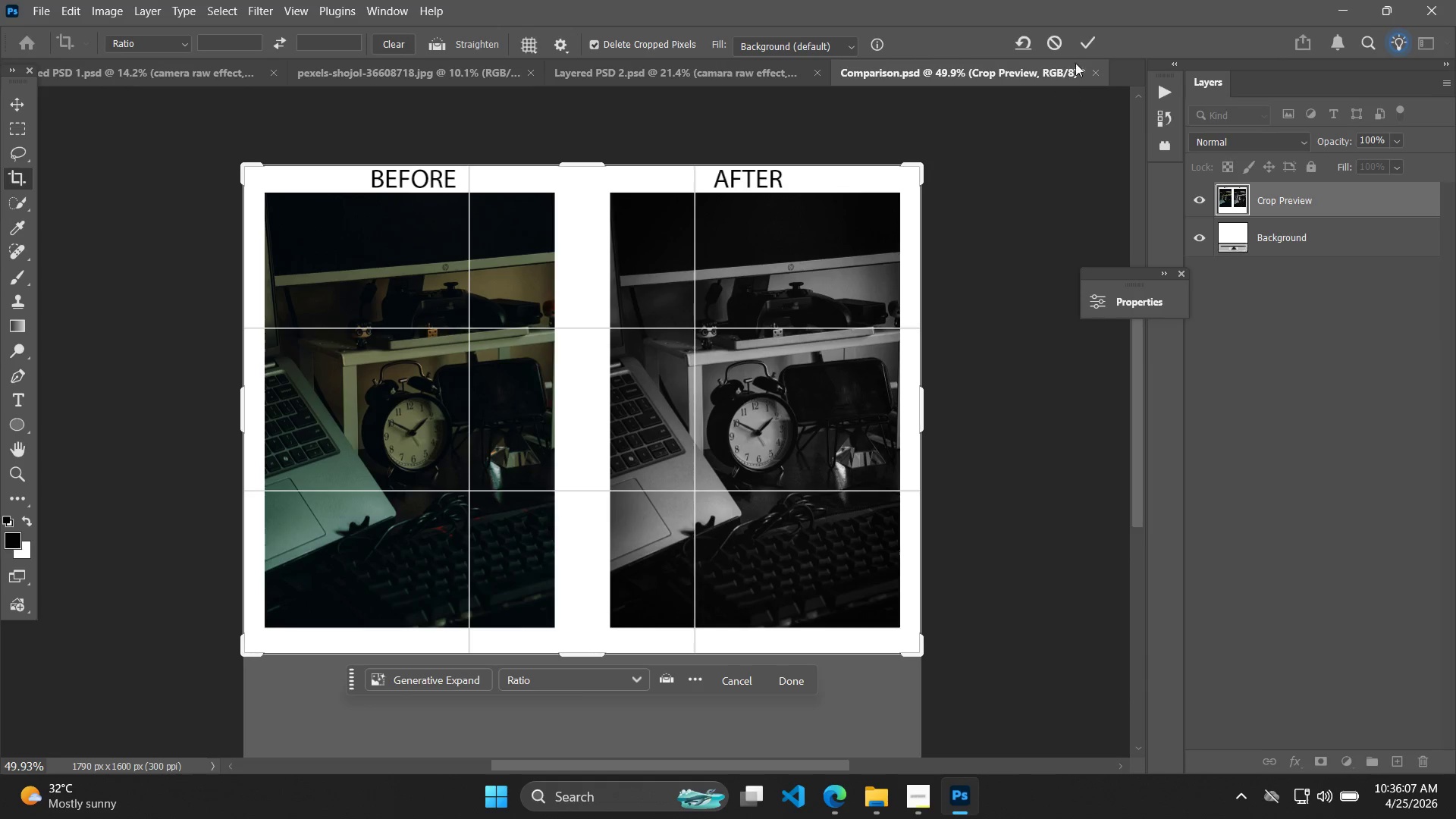 
left_click([1081, 53])
 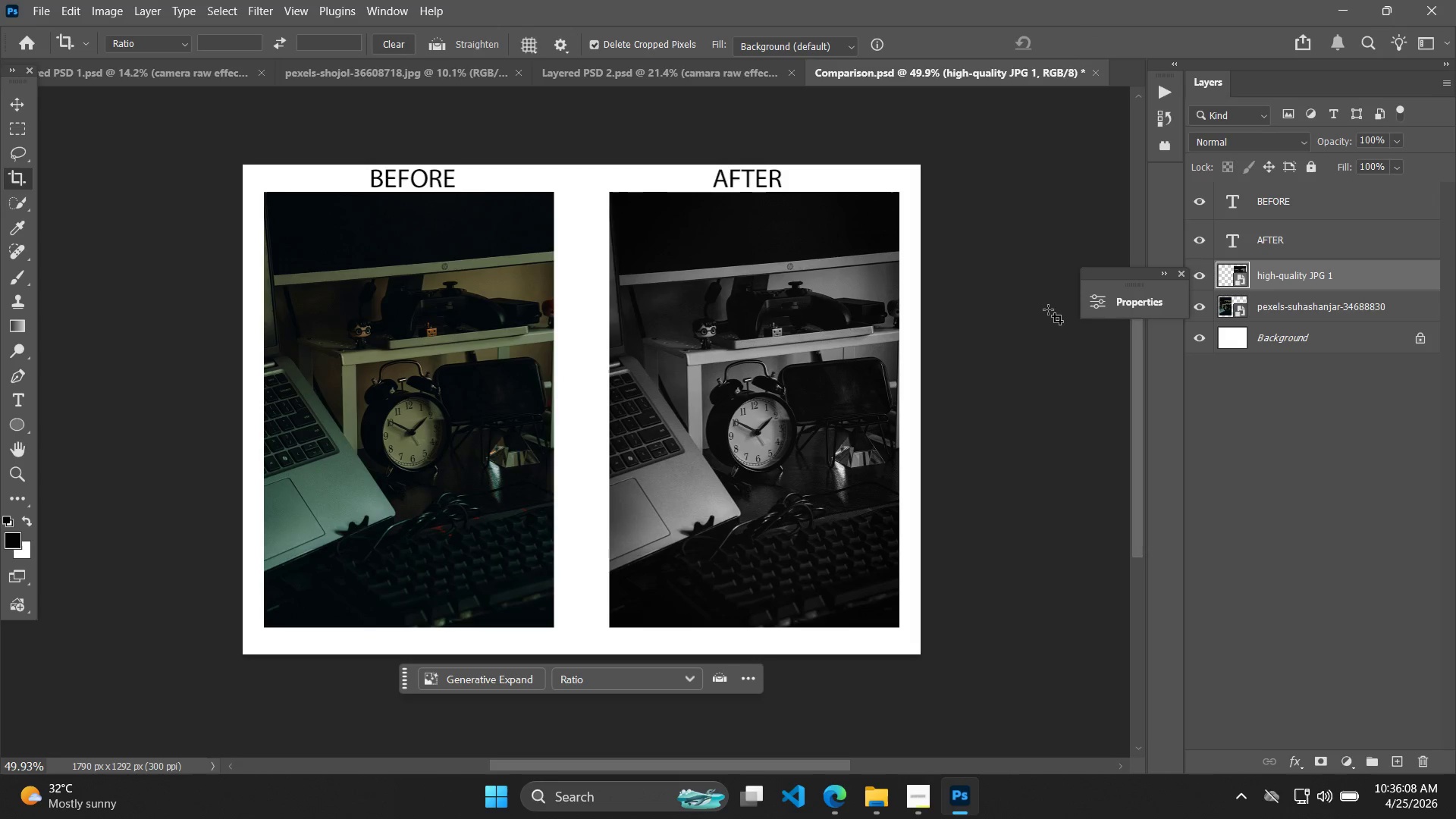 
hold_key(key=ControlLeft, duration=1.28)
 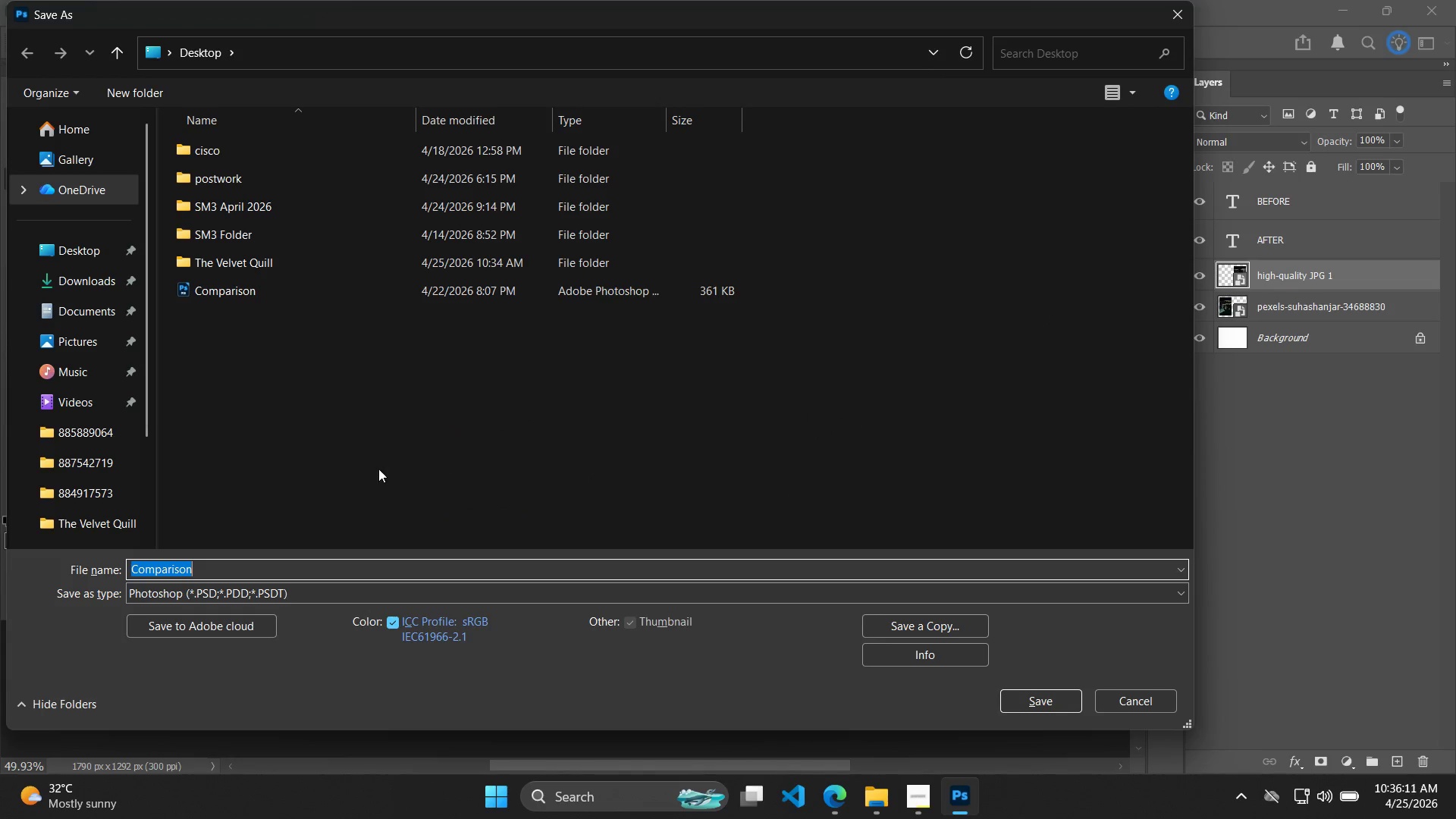 
hold_key(key=ShiftLeft, duration=0.8)